 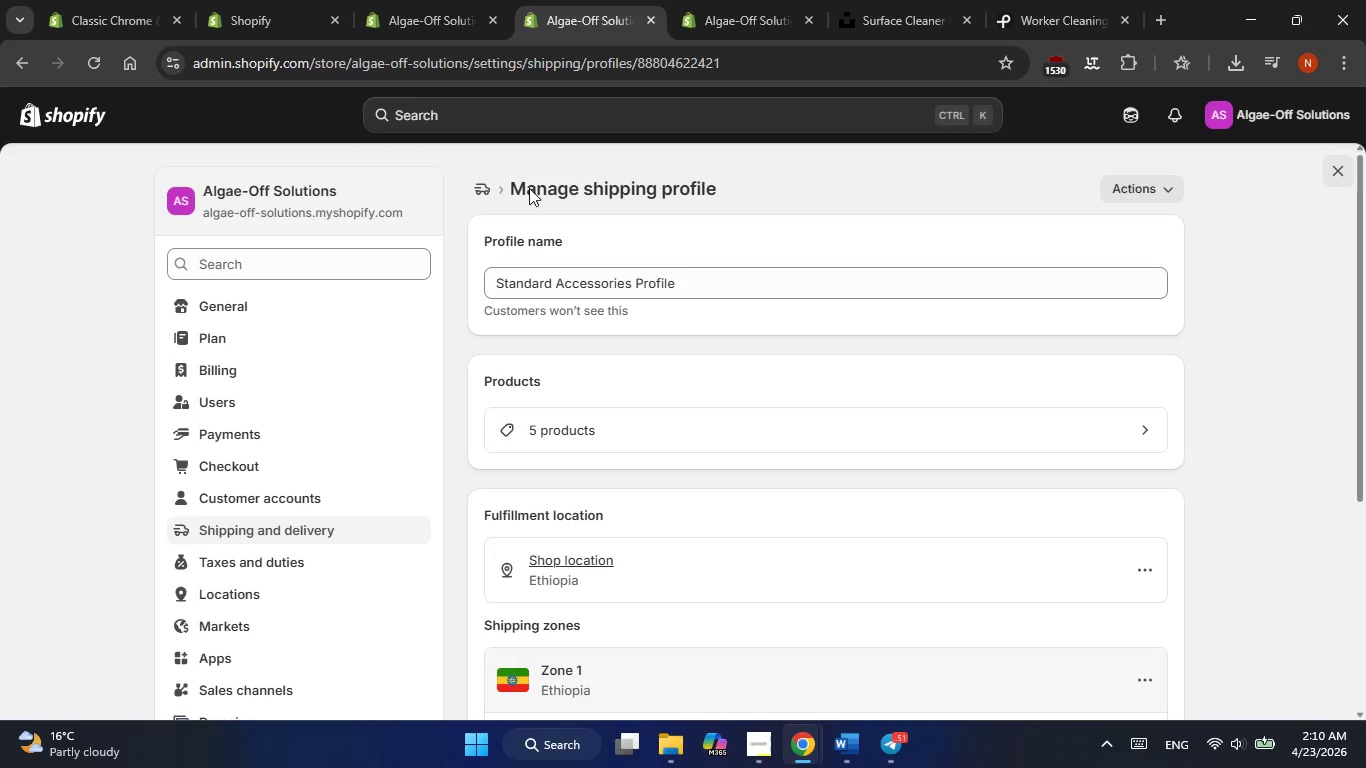 
left_click([480, 187])
 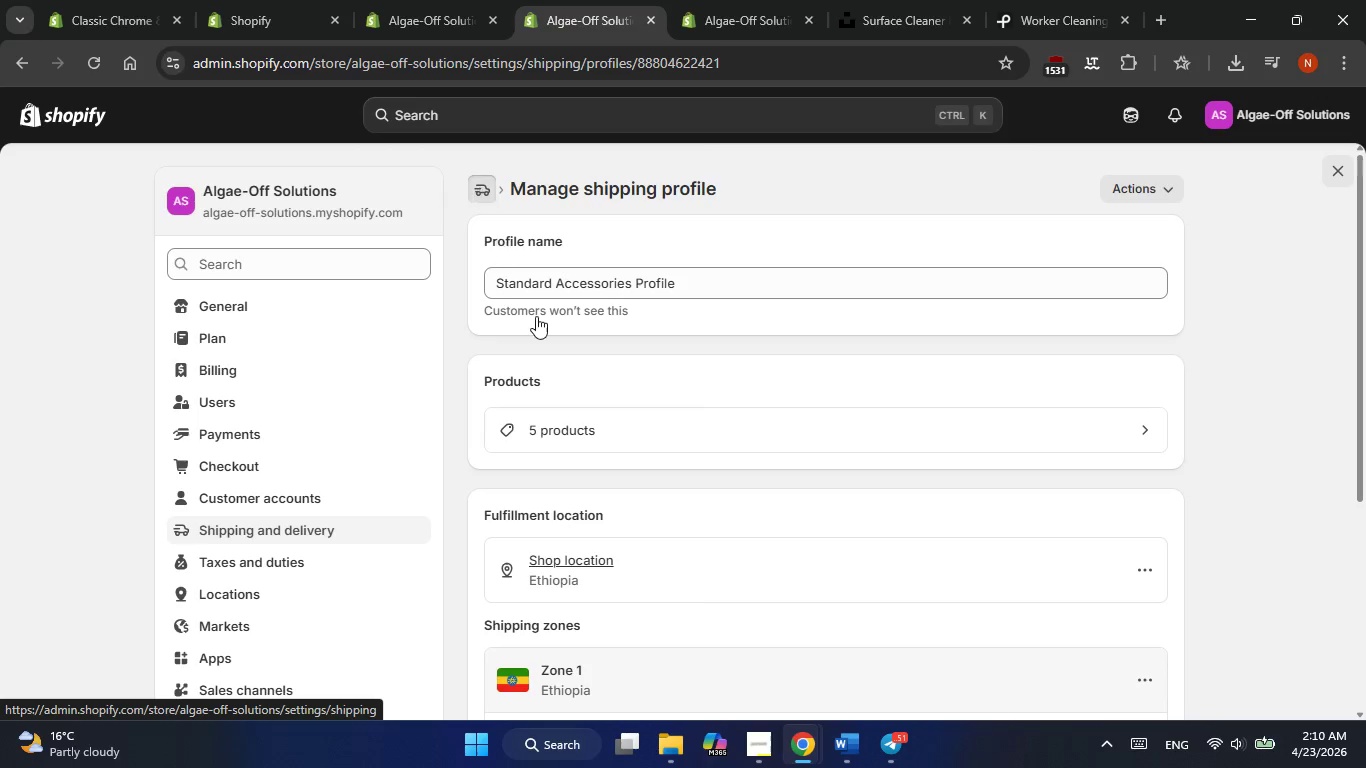 
mouse_move([570, 383])
 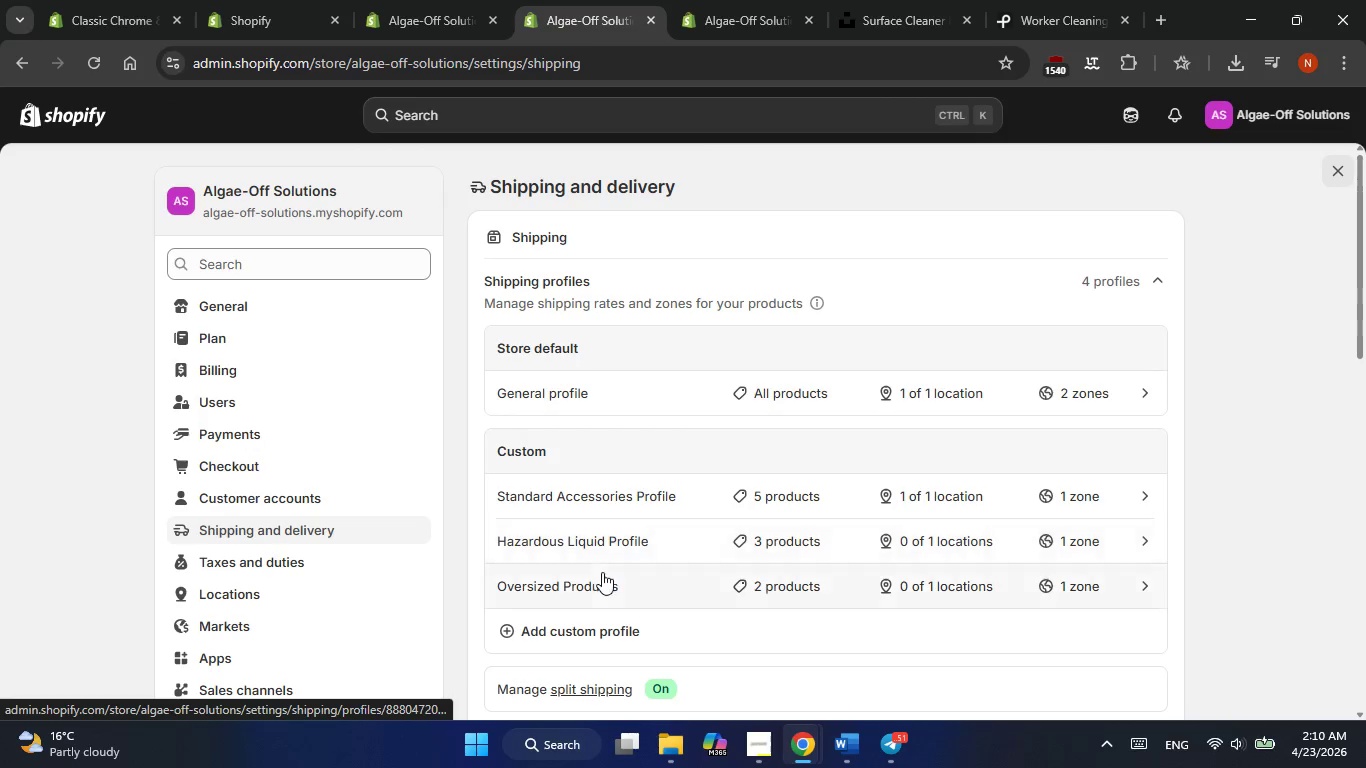 
left_click([602, 580])
 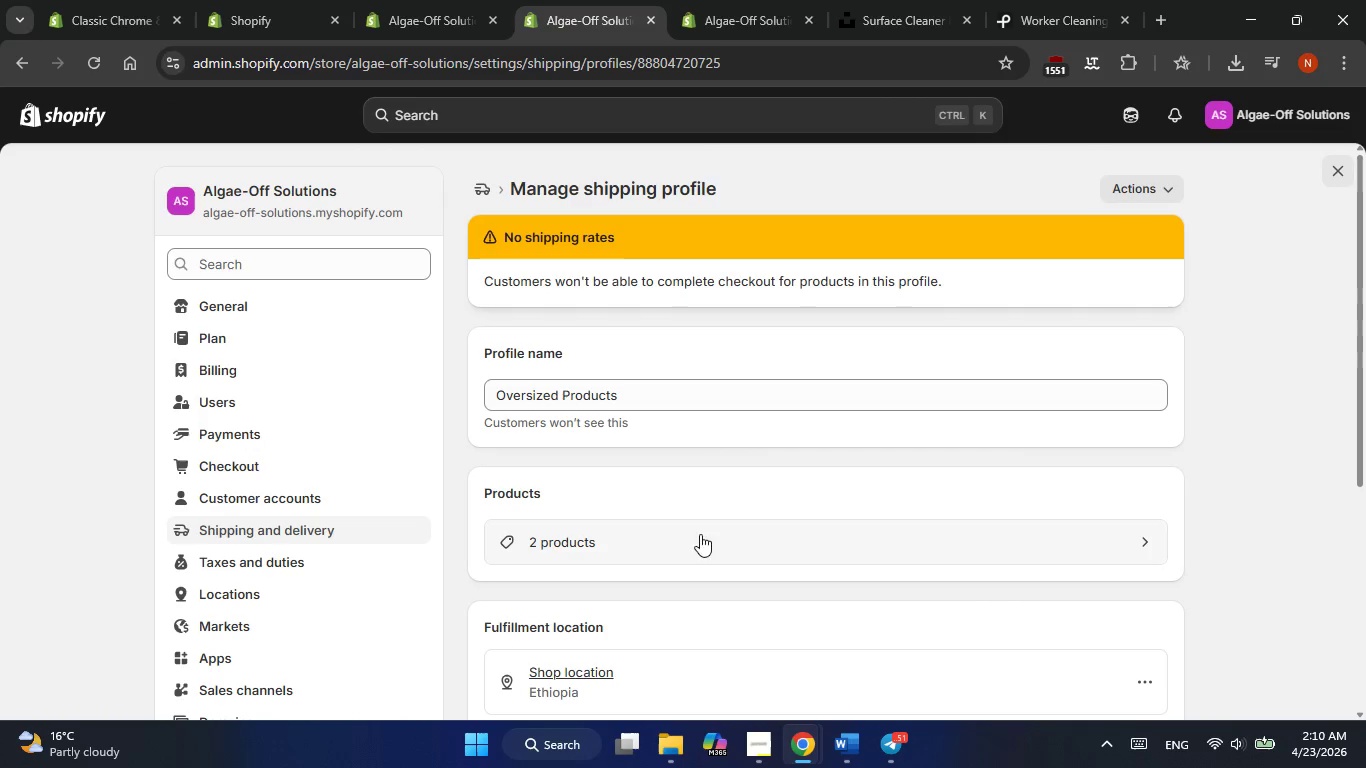 
left_click([626, 394])
 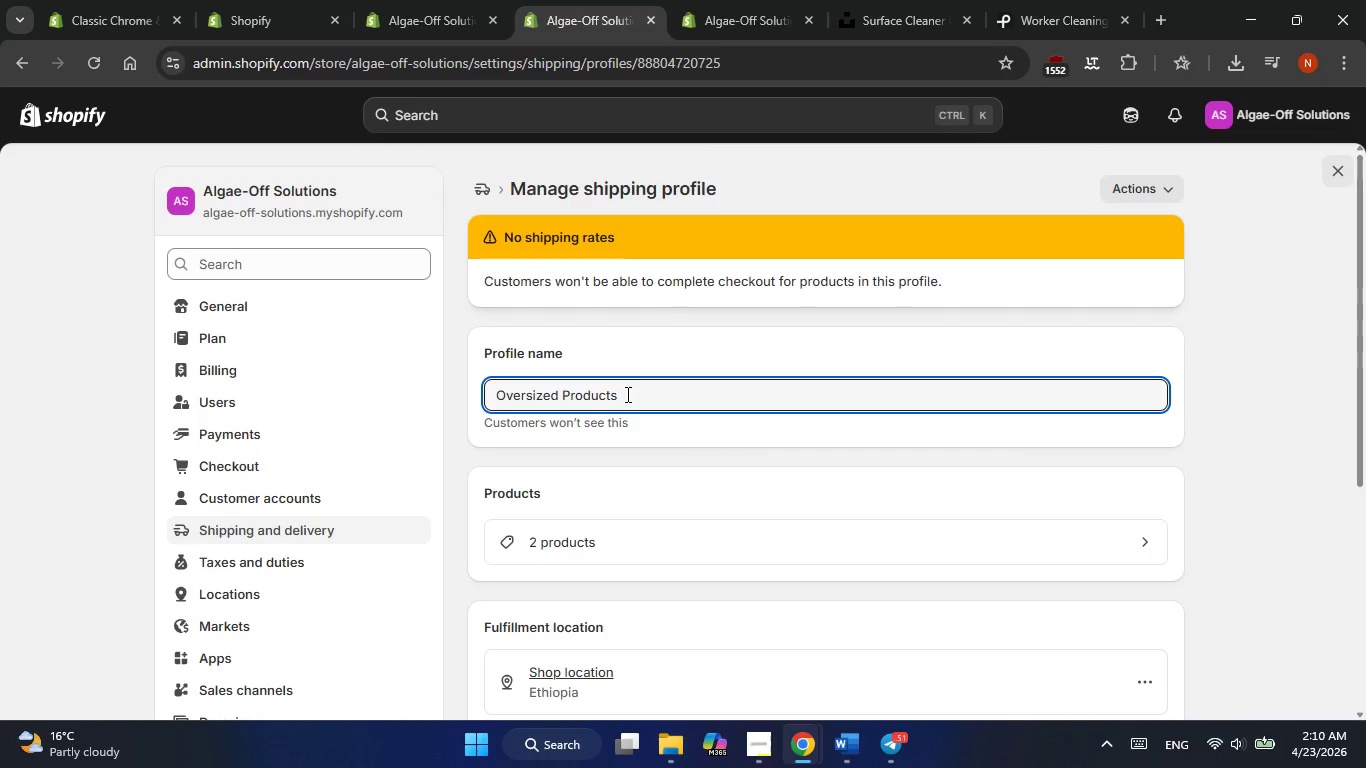 
key(Backspace)
 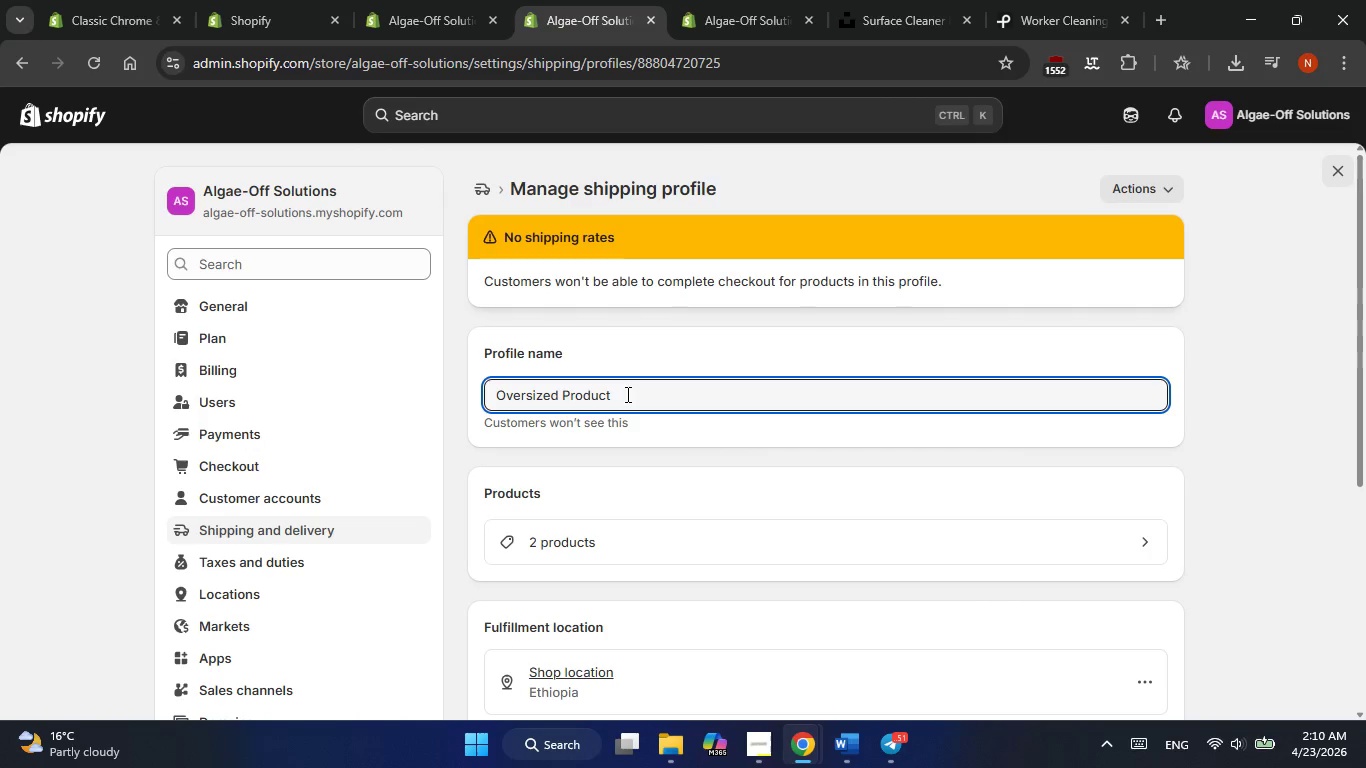 
key(Backspace)
 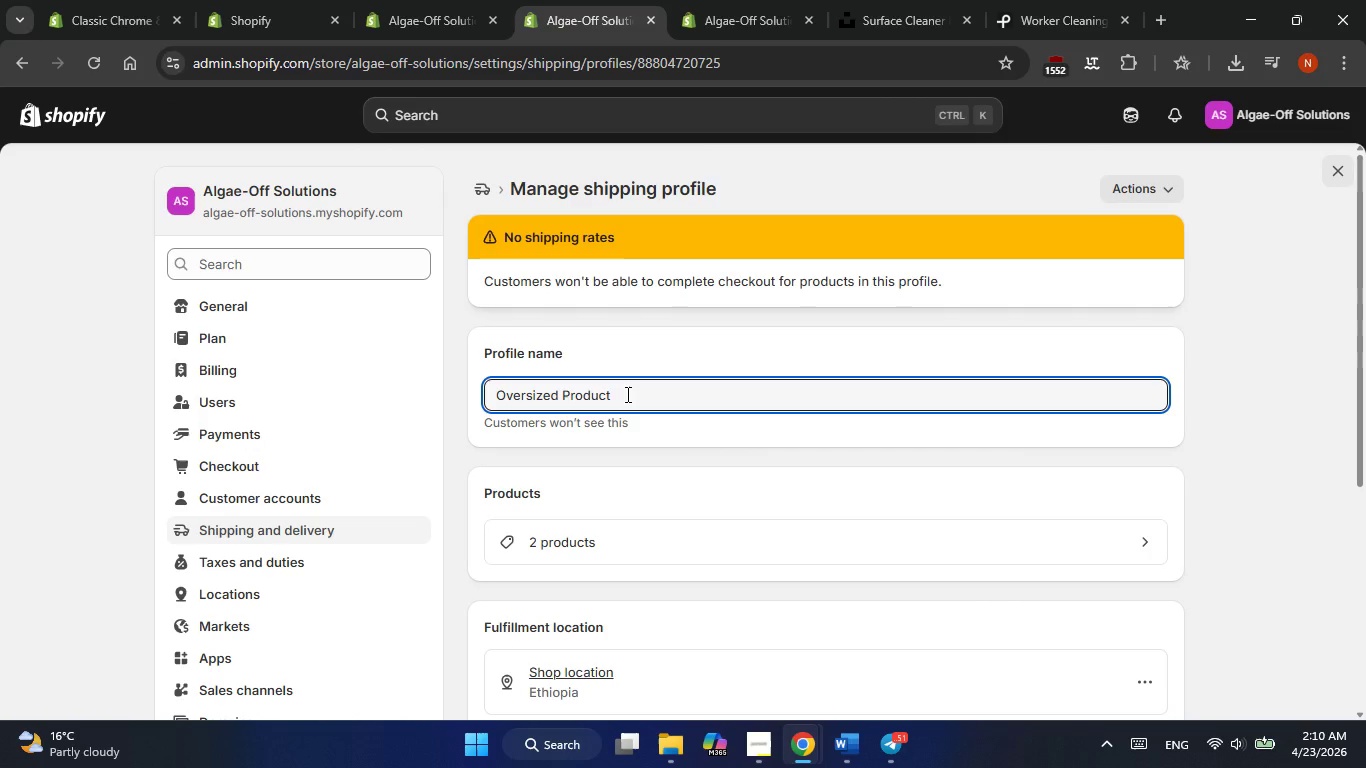 
key(Backspace)
 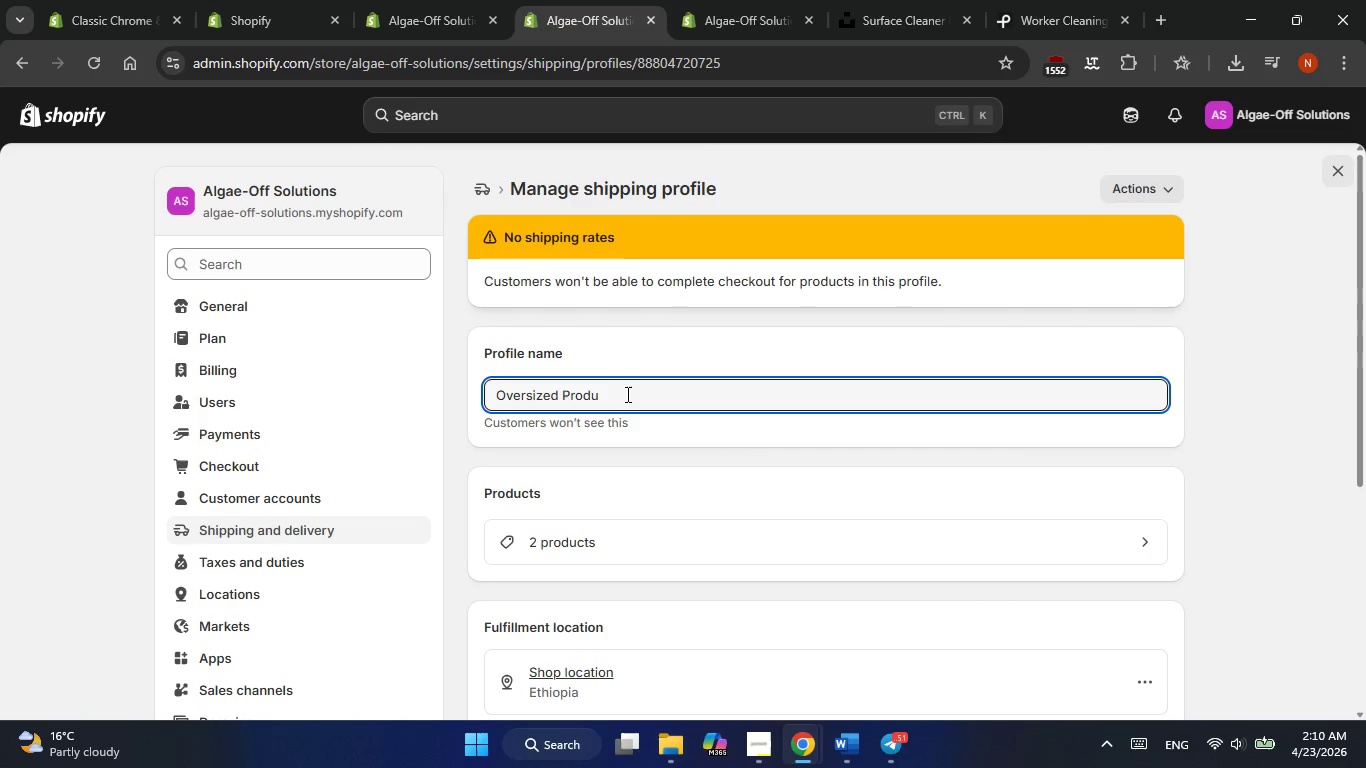 
key(Backspace)
 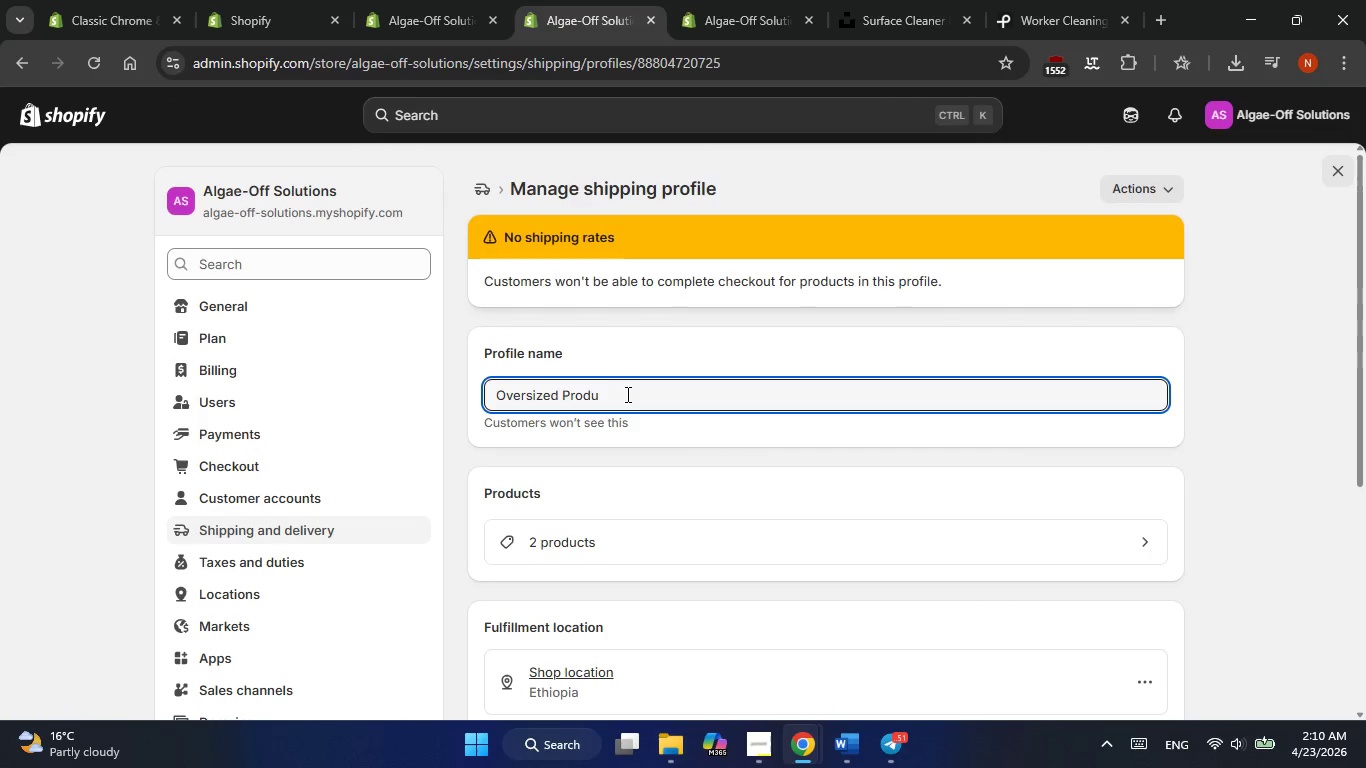 
key(Backspace)
 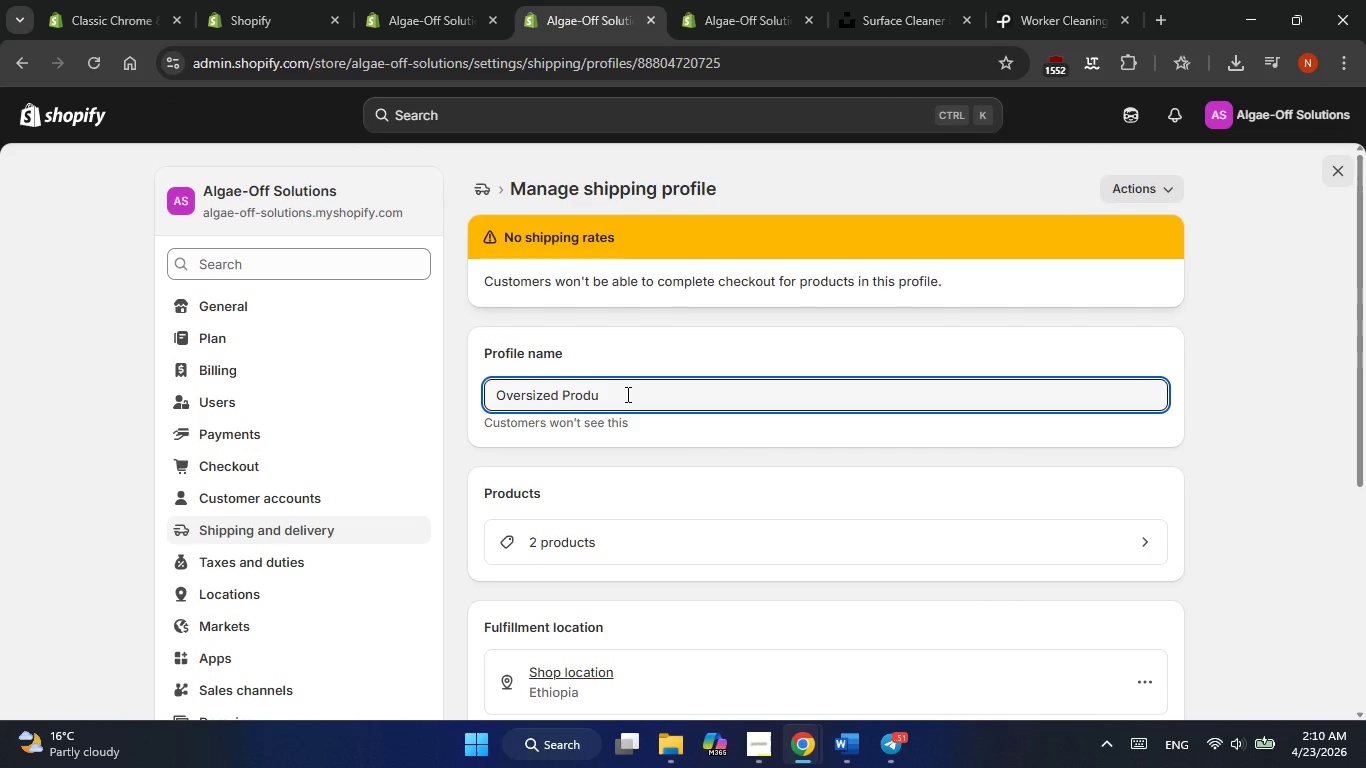 
key(Backspace)
 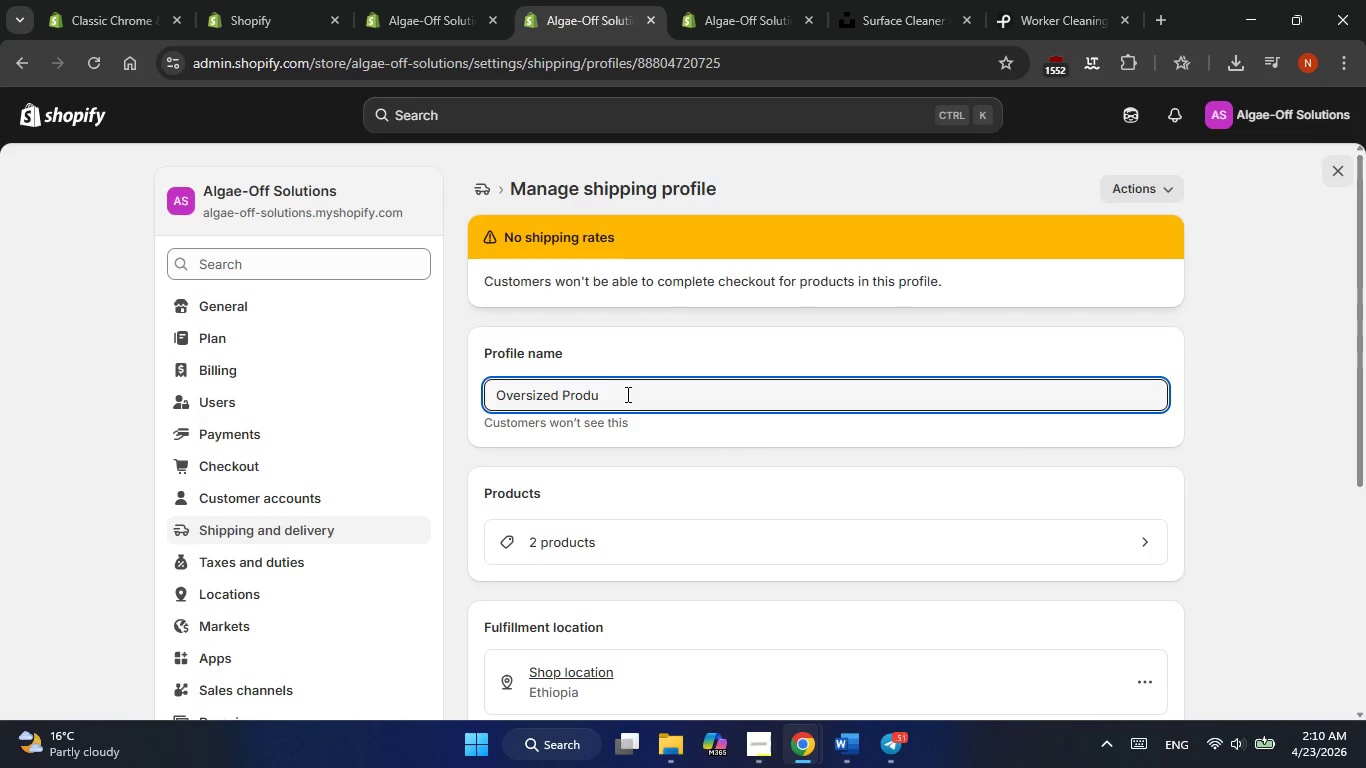 
key(Backspace)
 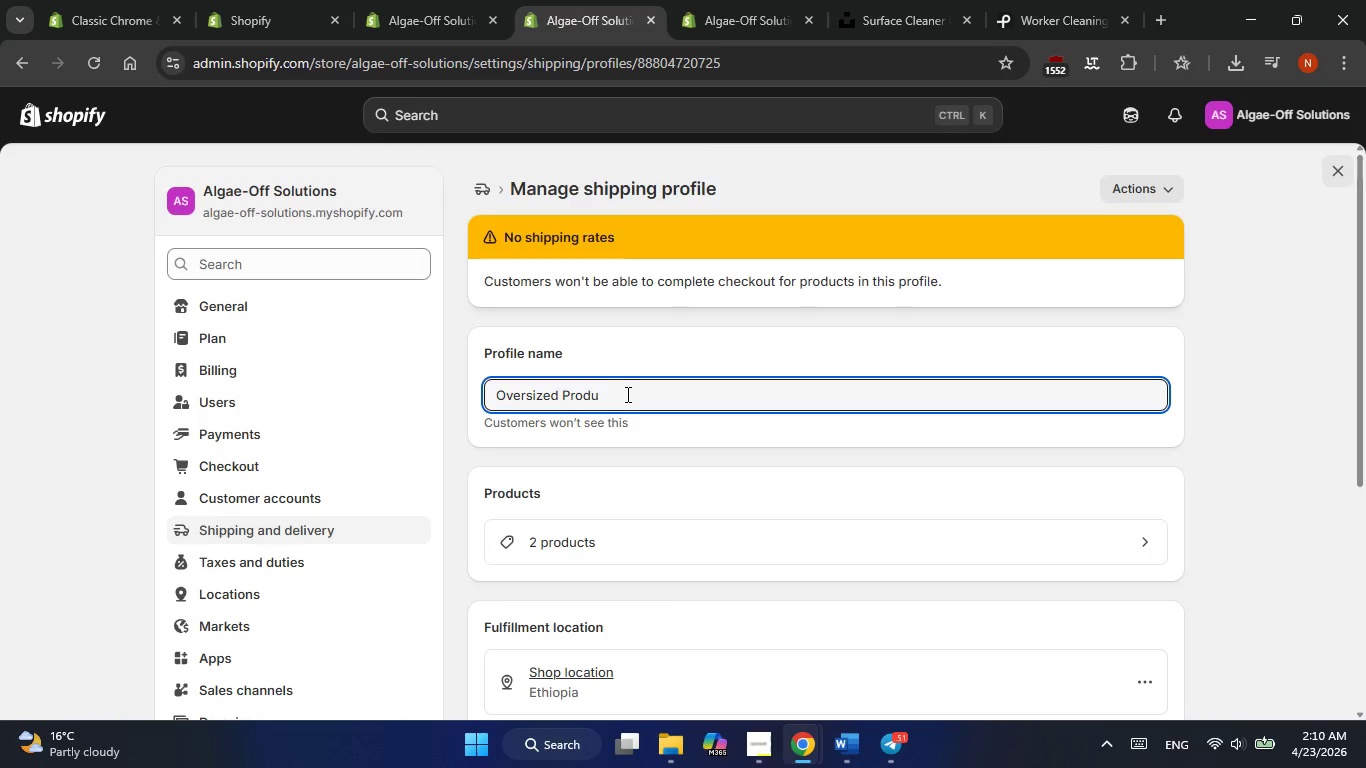 
key(Backspace)
 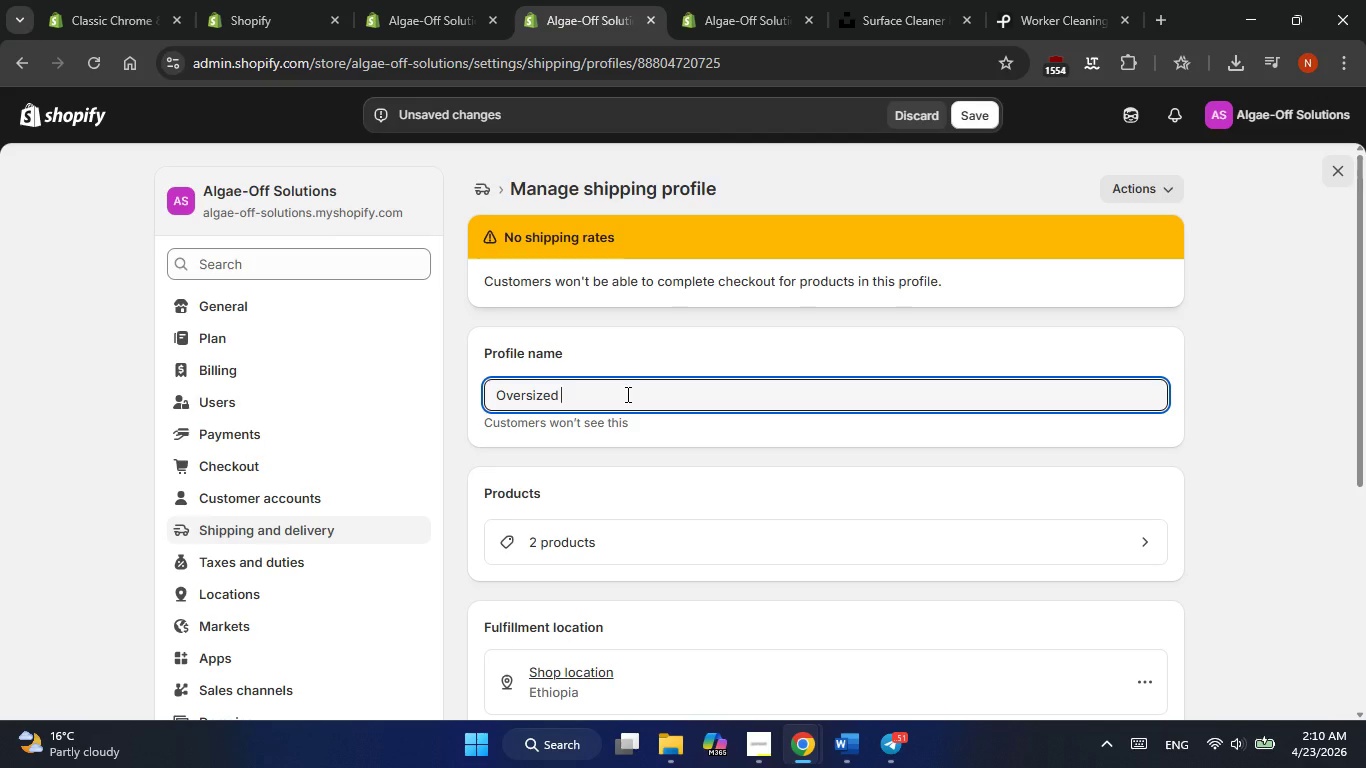 
scroll: coordinate [626, 394], scroll_direction: down, amount: 1.0
 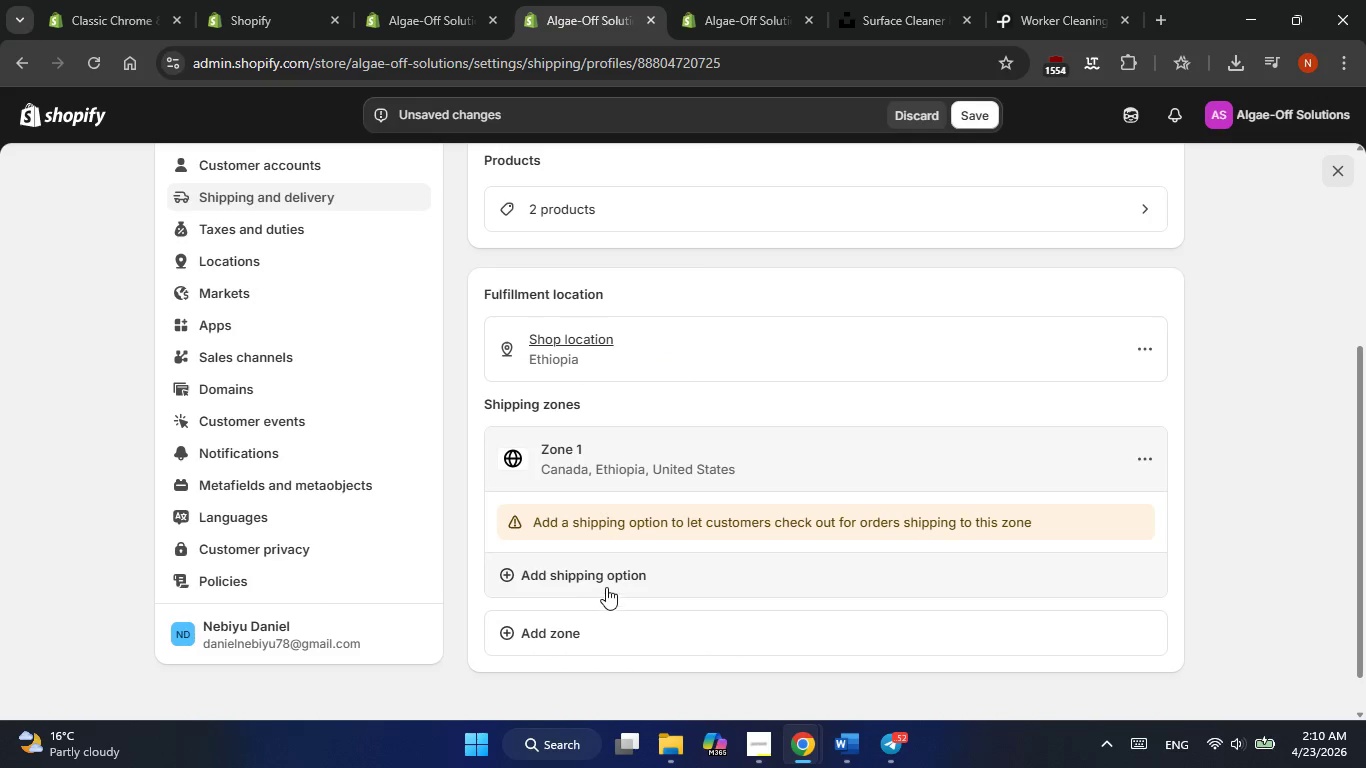 
left_click([609, 583])
 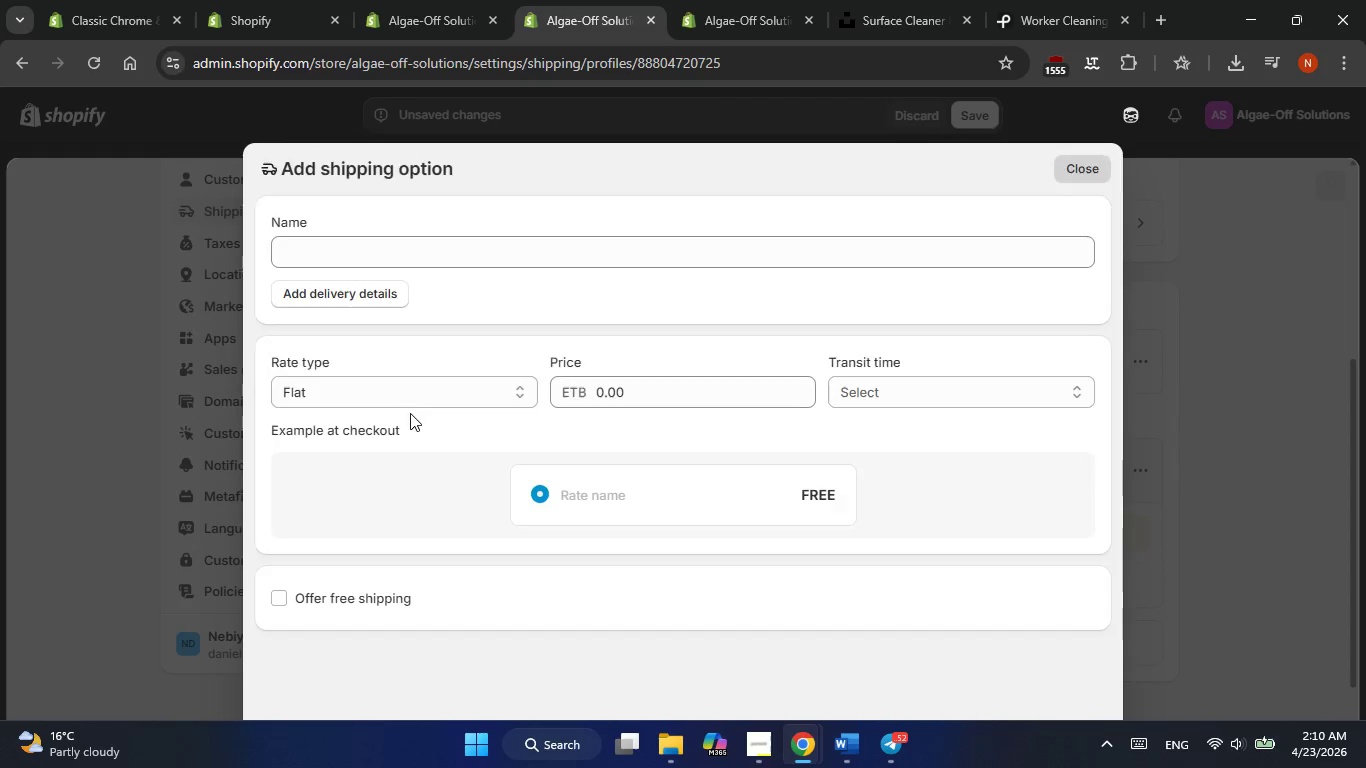 
left_click([400, 389])
 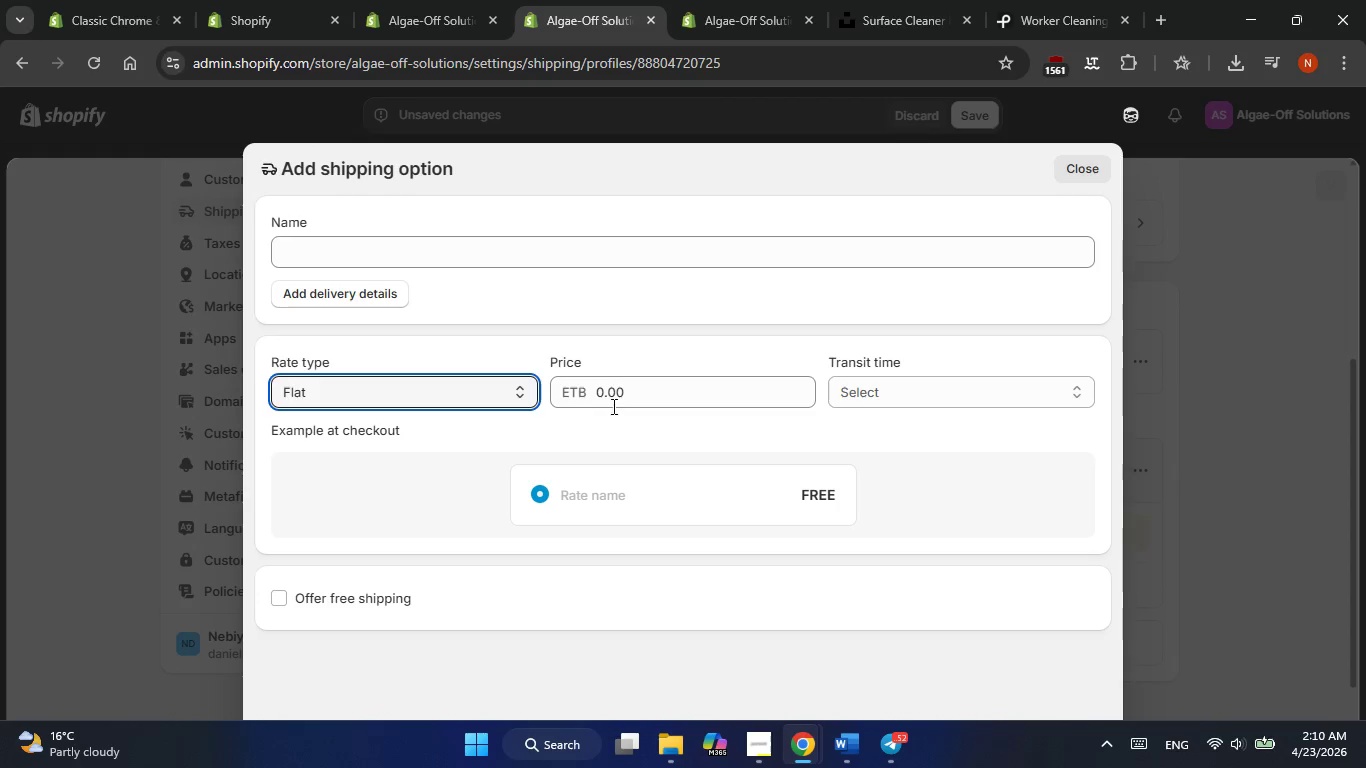 
double_click([669, 385])
 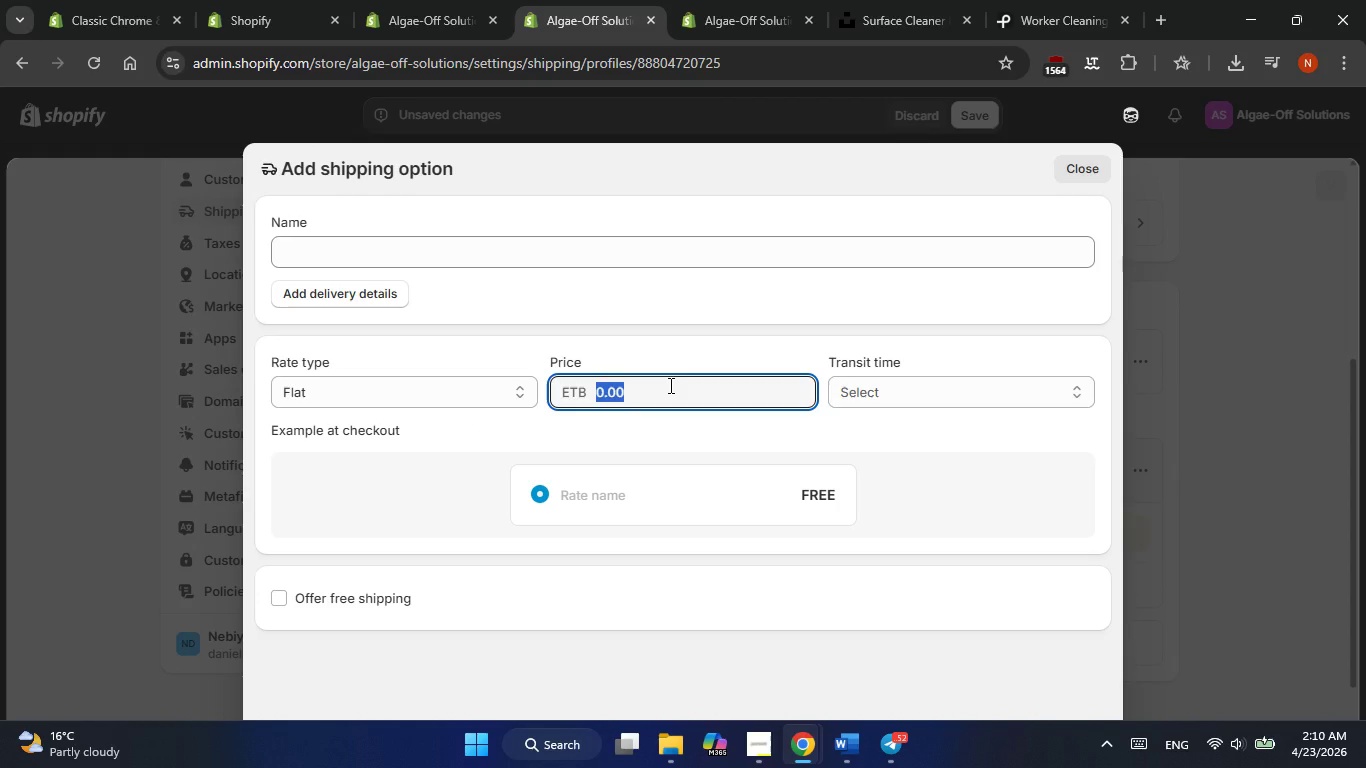 
key(Numpad1)
 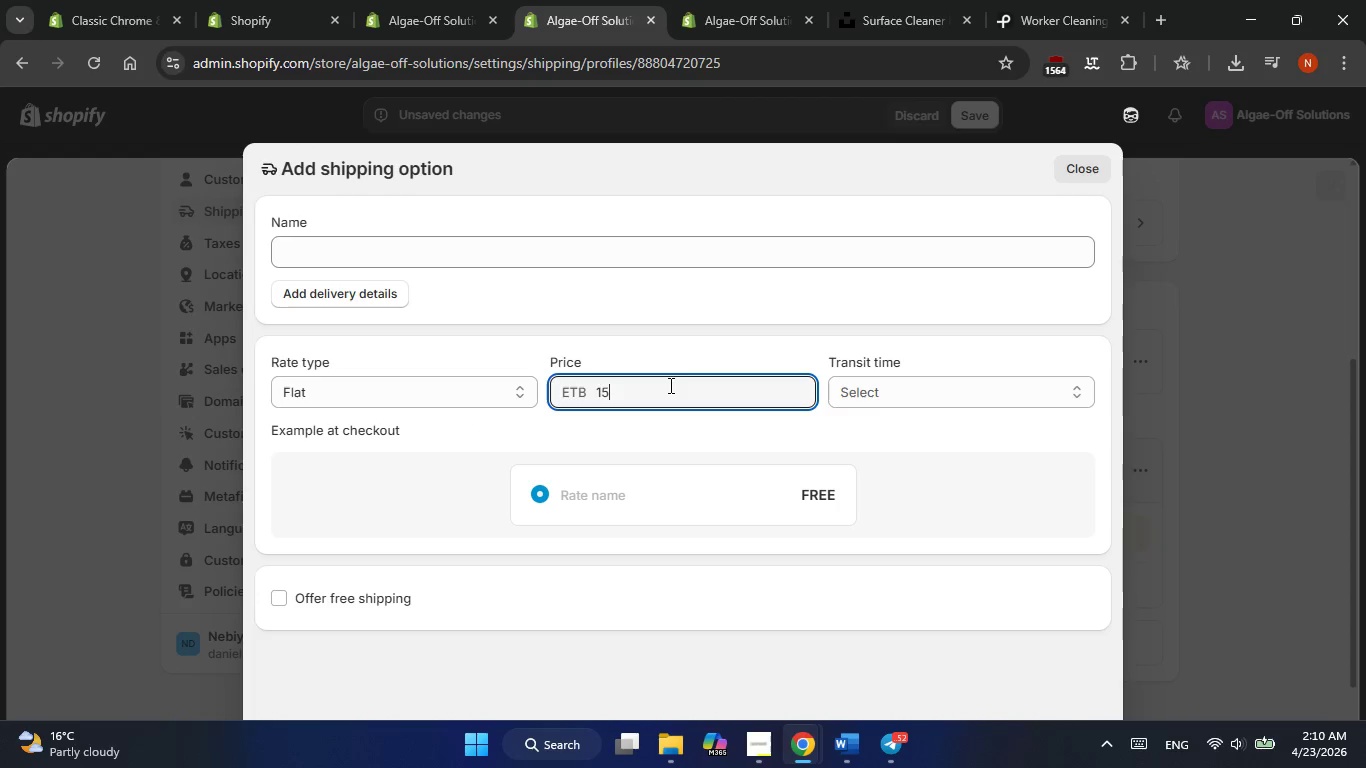 
key(Numpad5)
 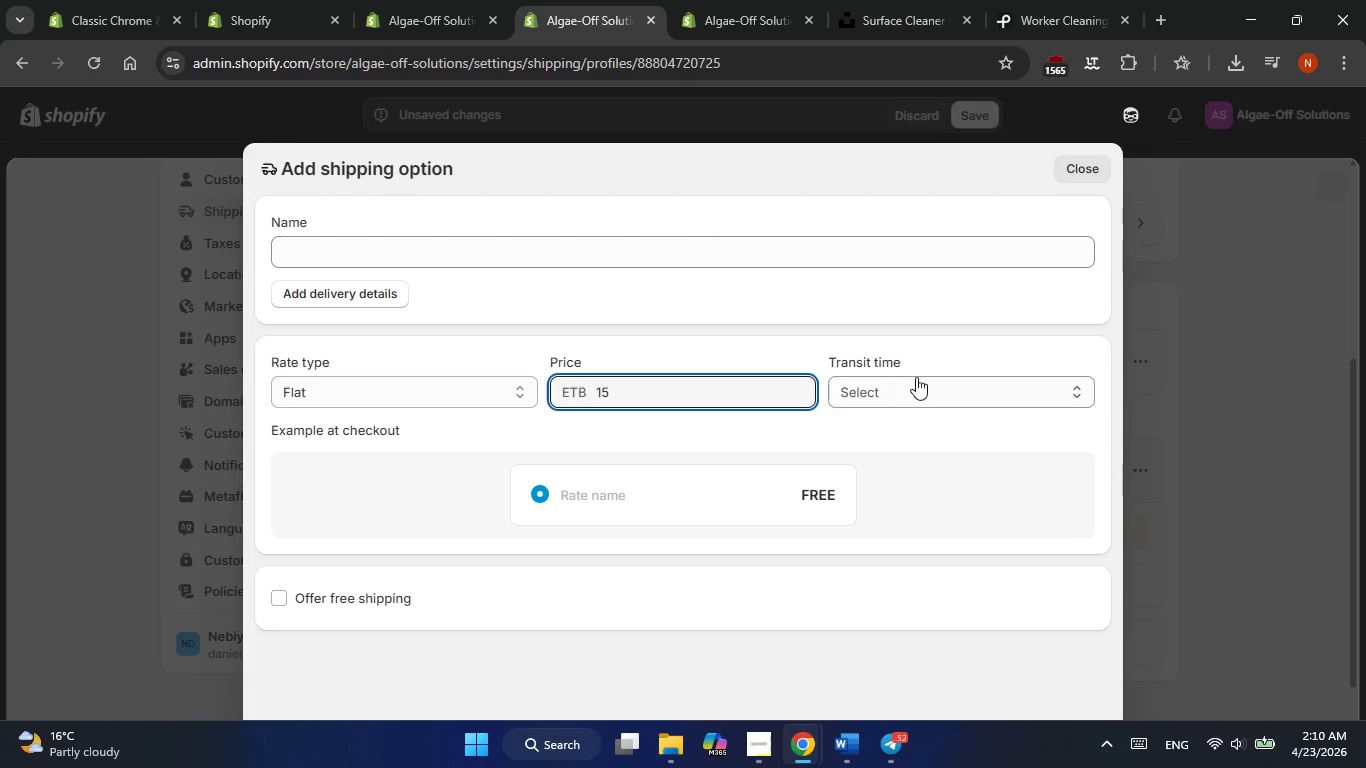 
left_click([908, 380])
 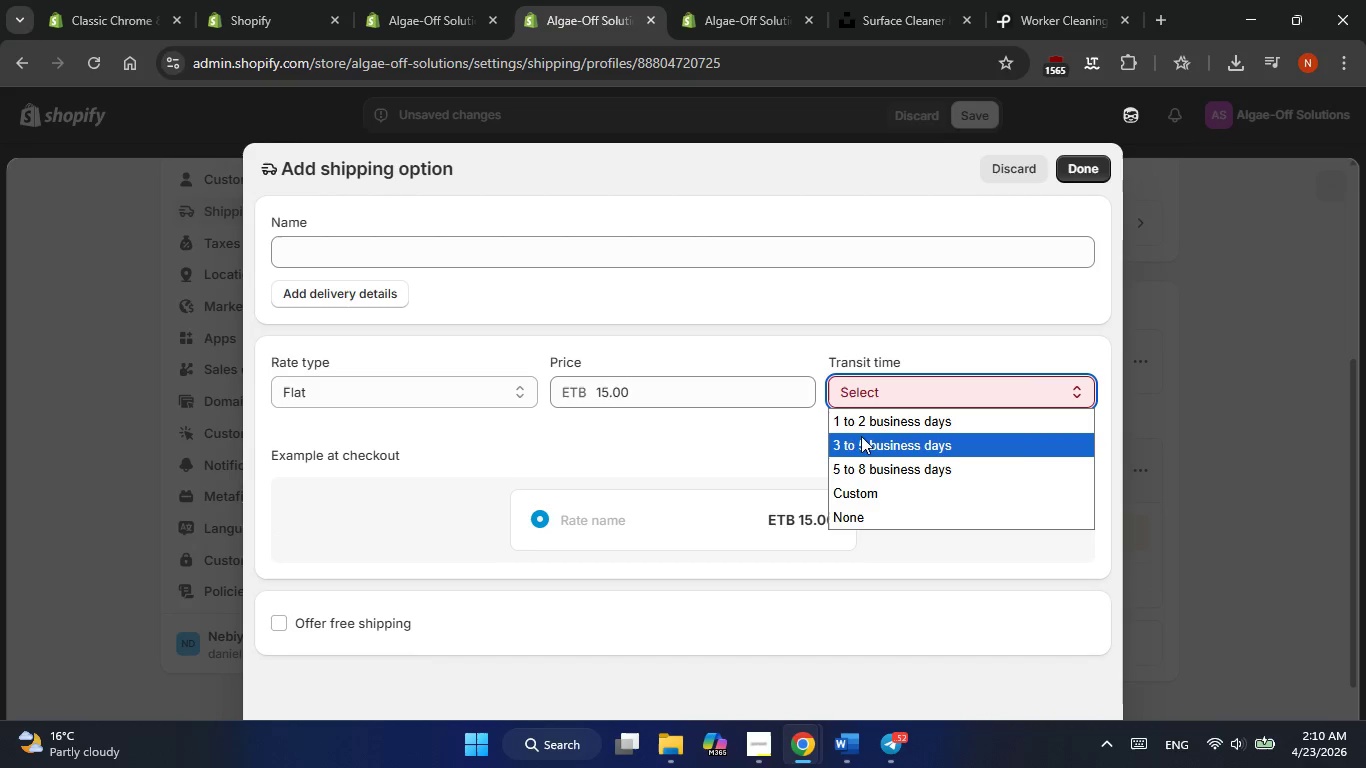 
left_click([855, 443])
 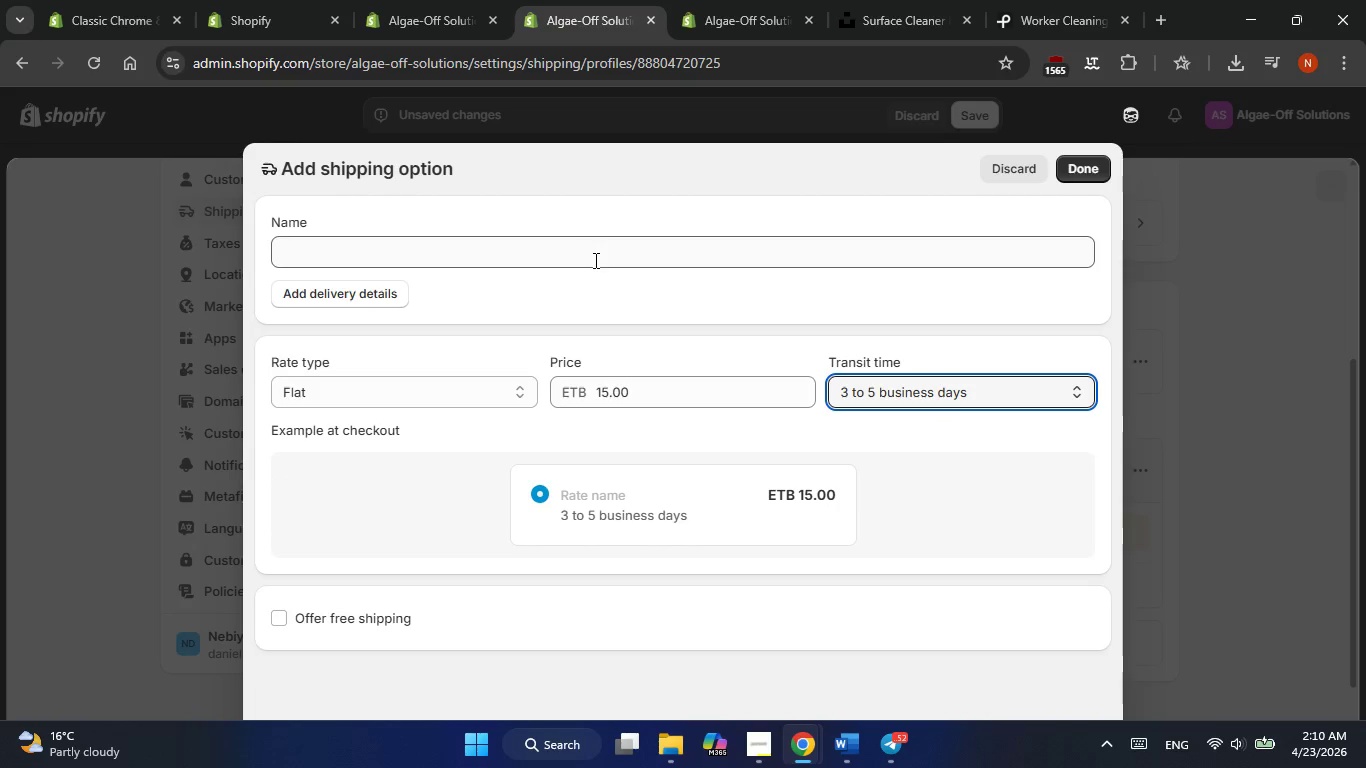 
left_click([592, 257])
 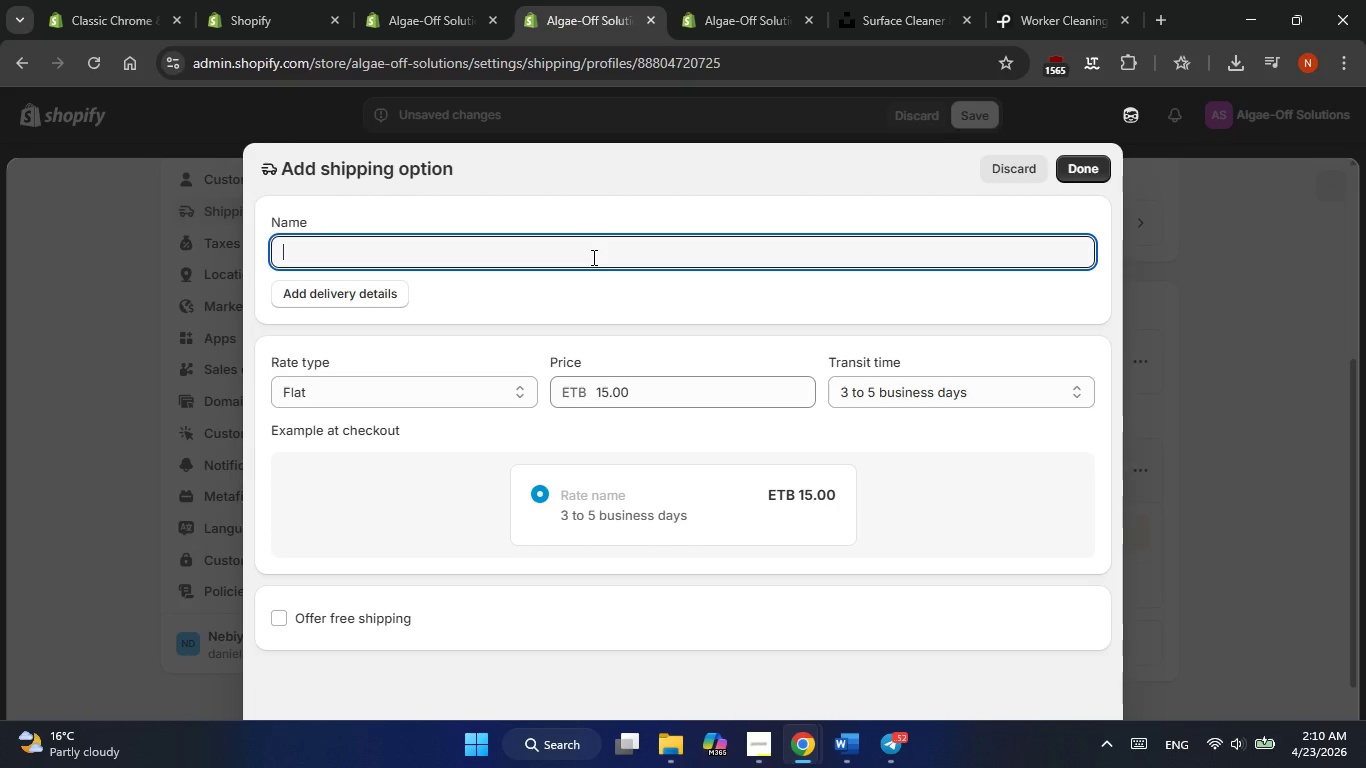 
type(Oversized poles)
 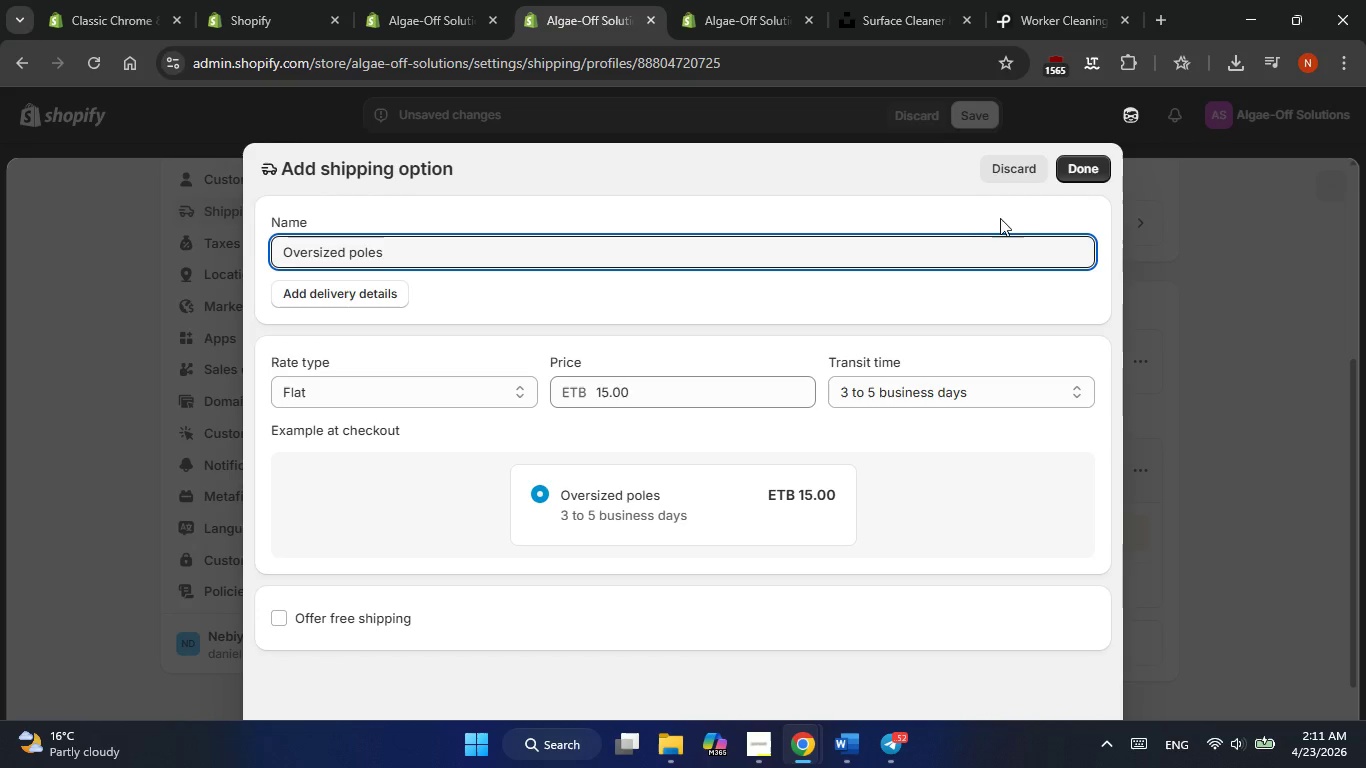 
left_click([1072, 160])
 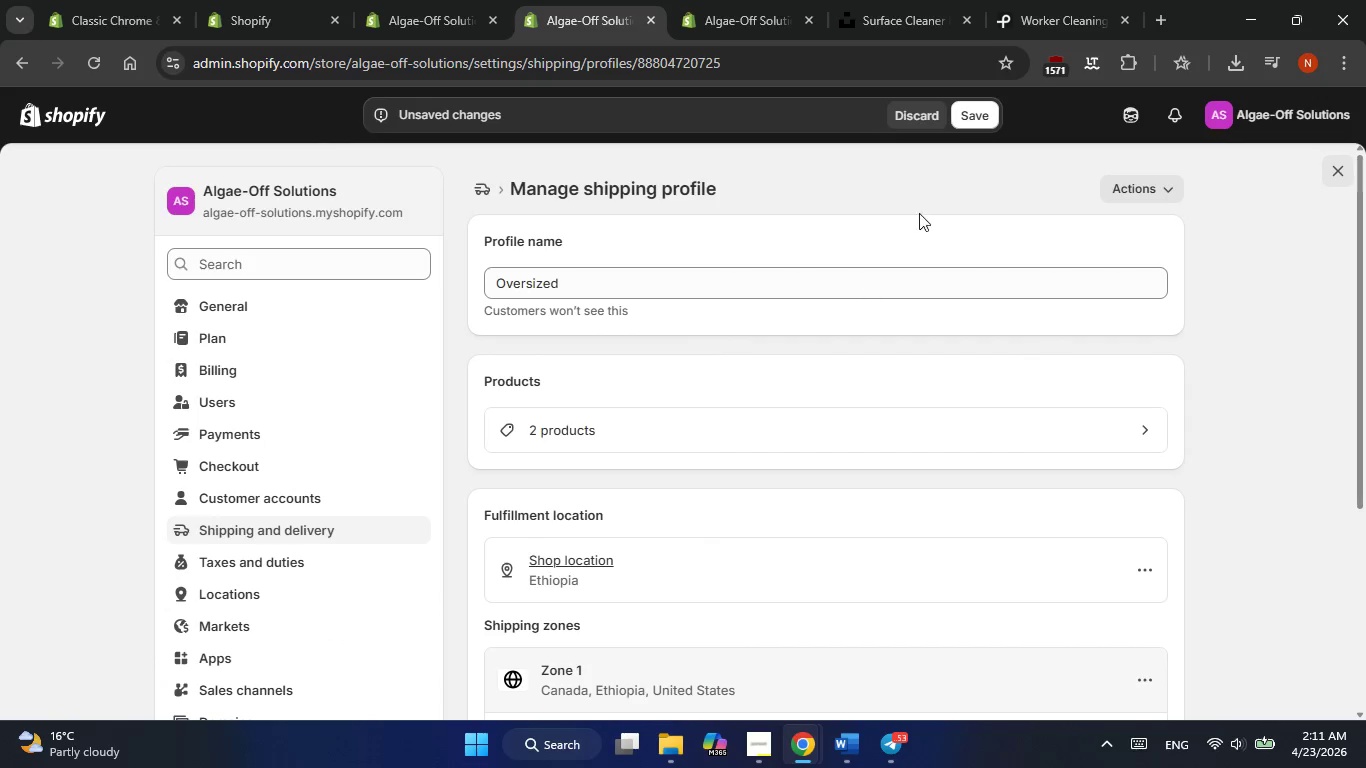 
left_click([980, 125])
 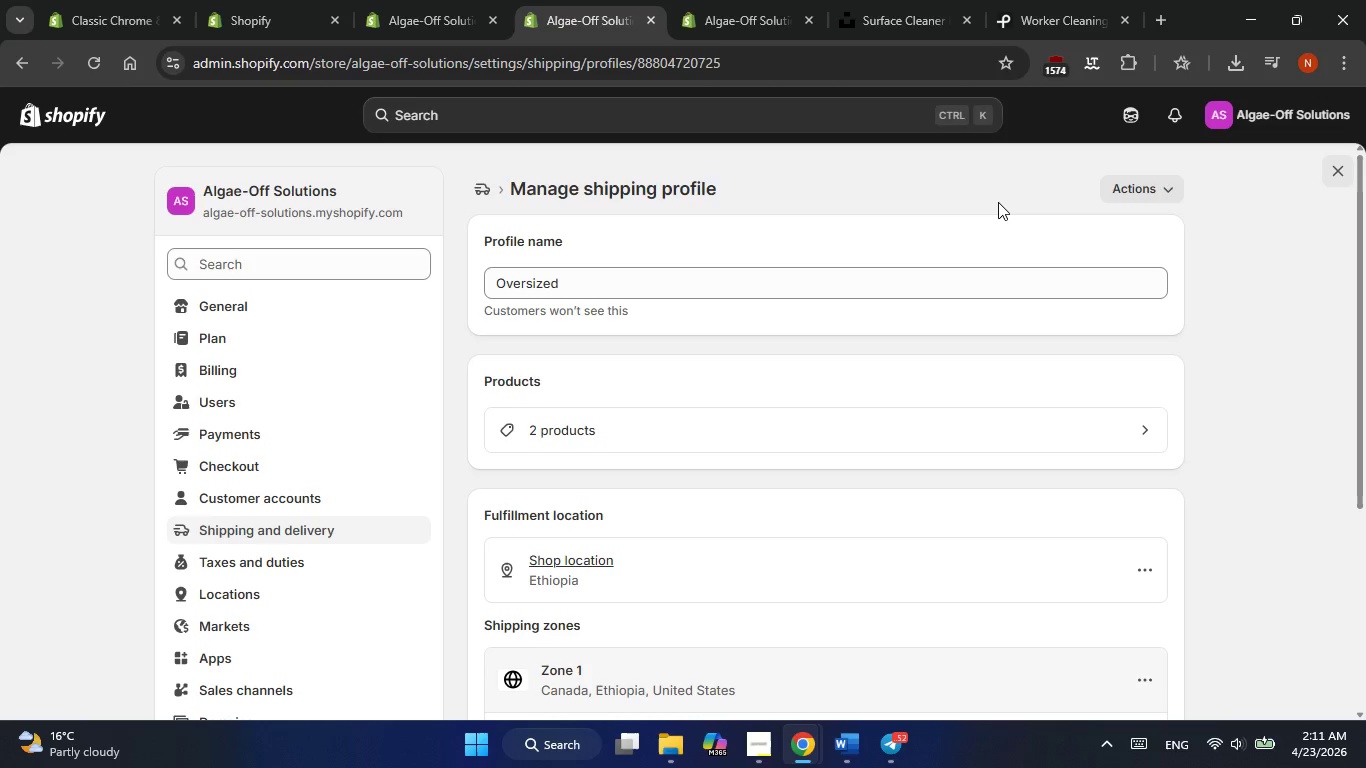 
wait(54.16)
 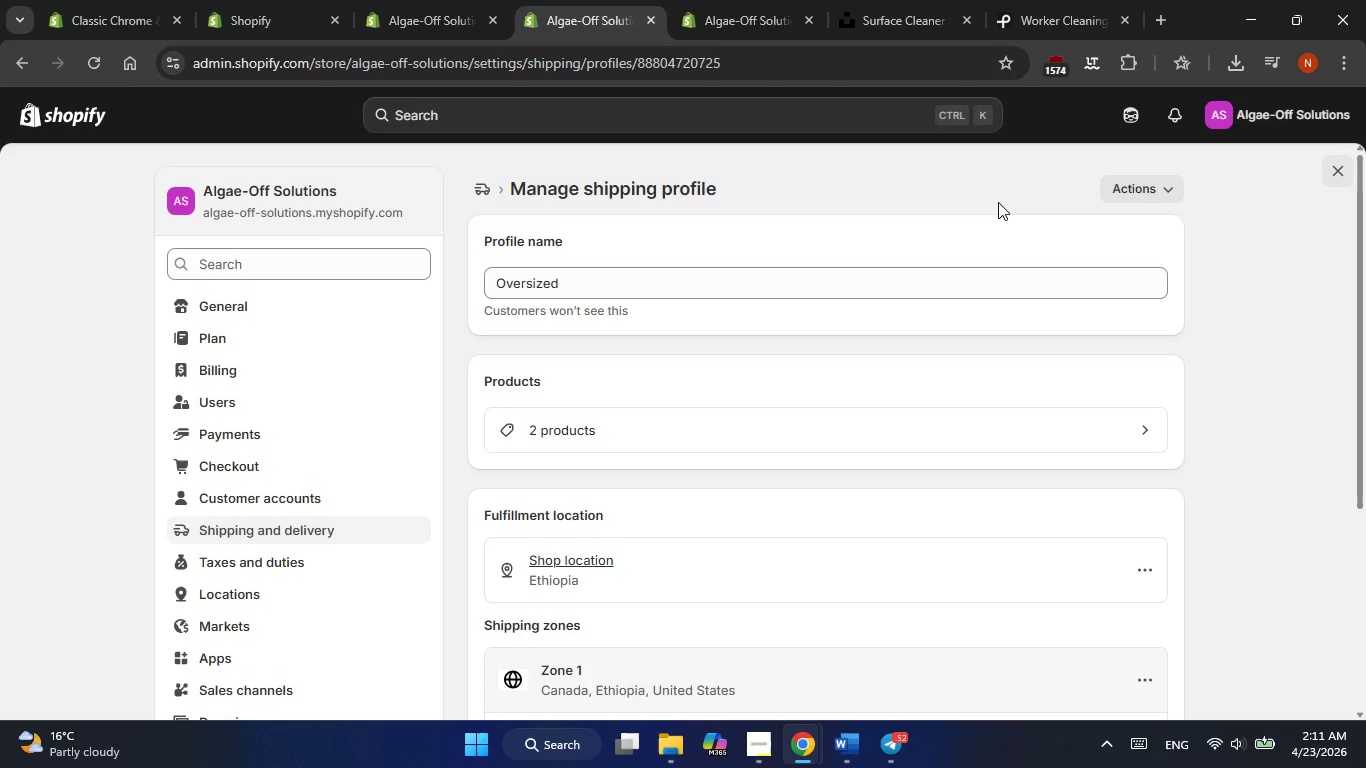 
scroll: coordinate [695, 403], scroll_direction: none, amount: 0.0
 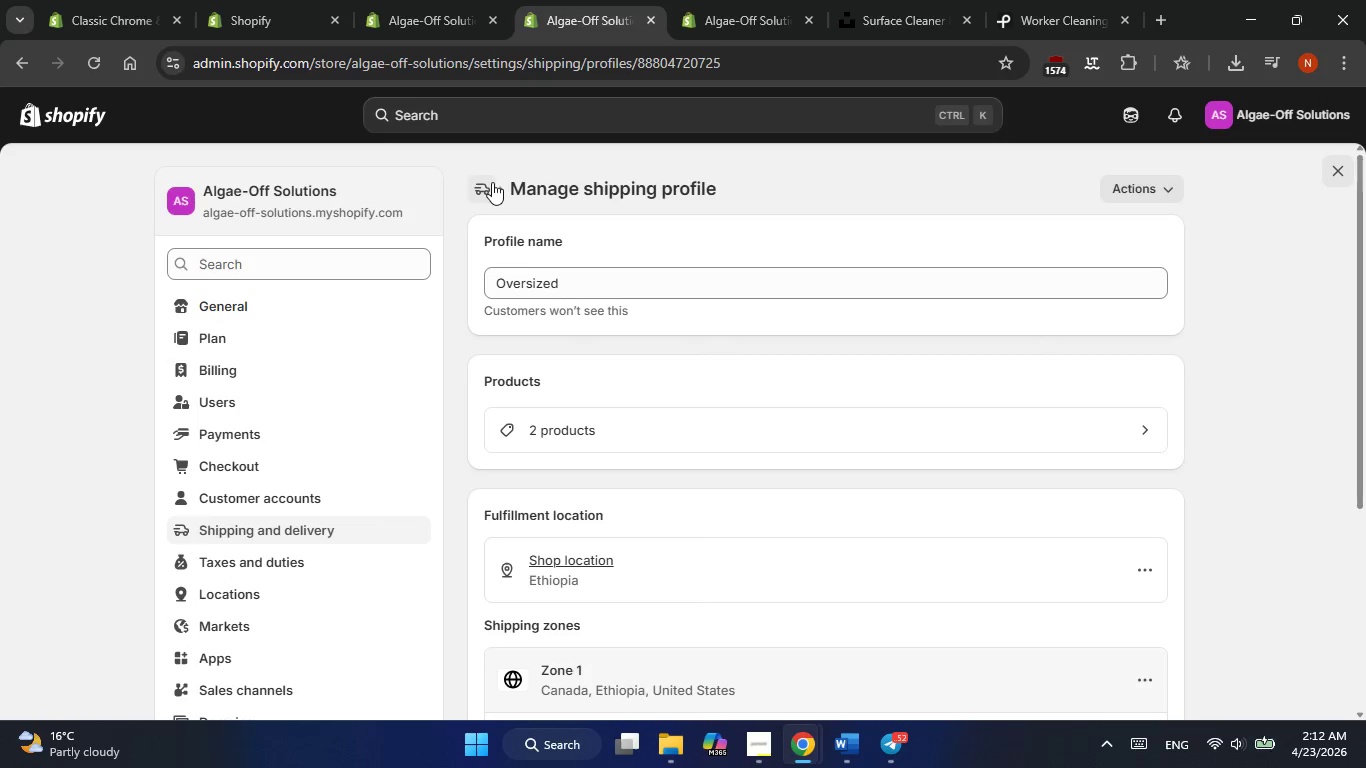 
left_click([486, 182])
 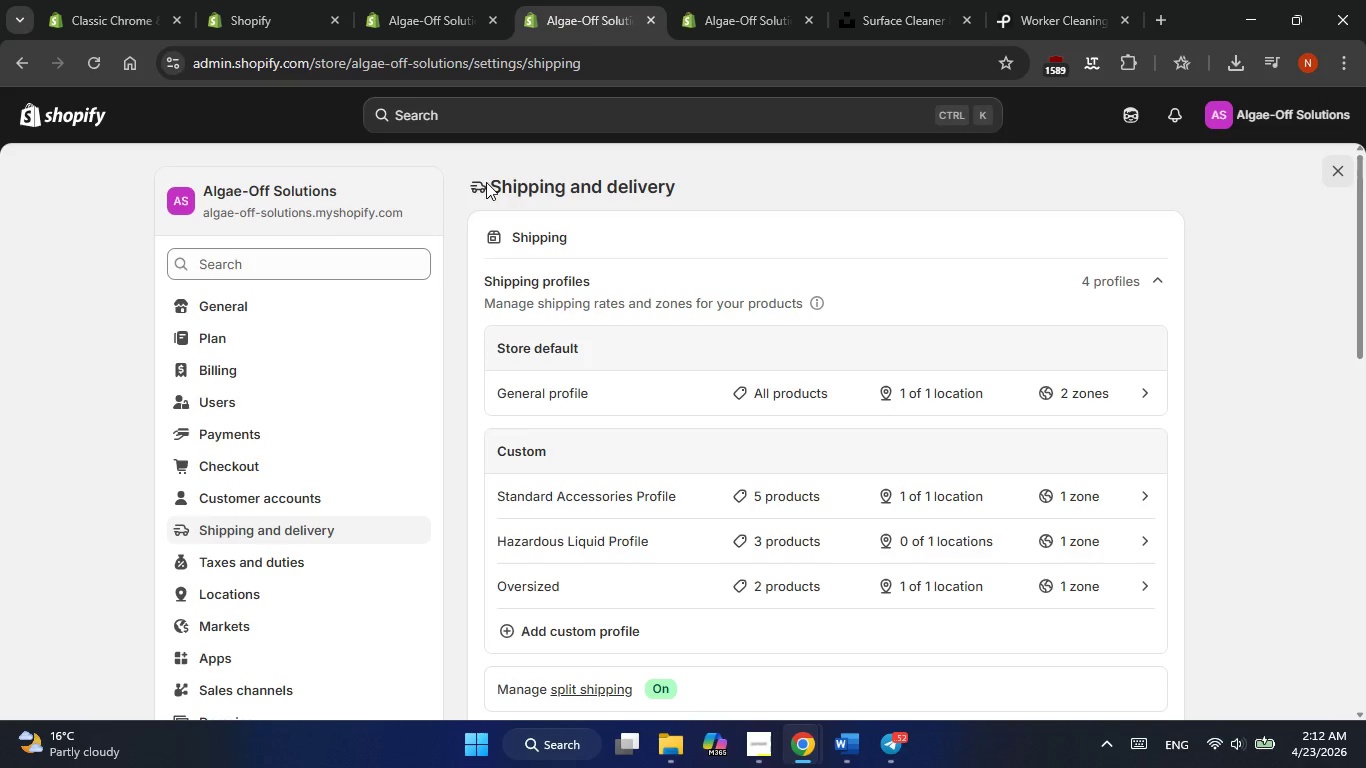 
wait(20.61)
 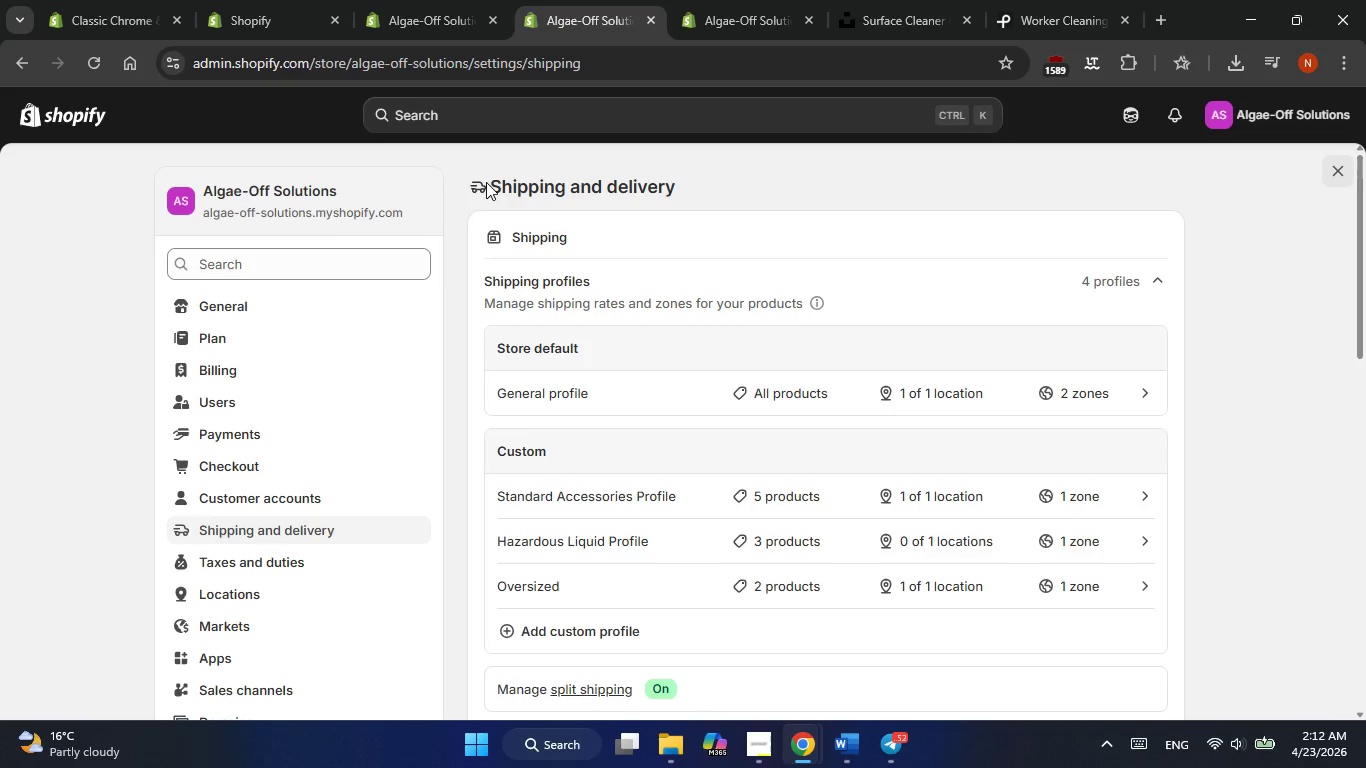 
scroll: coordinate [703, 323], scroll_direction: down, amount: 2.0
 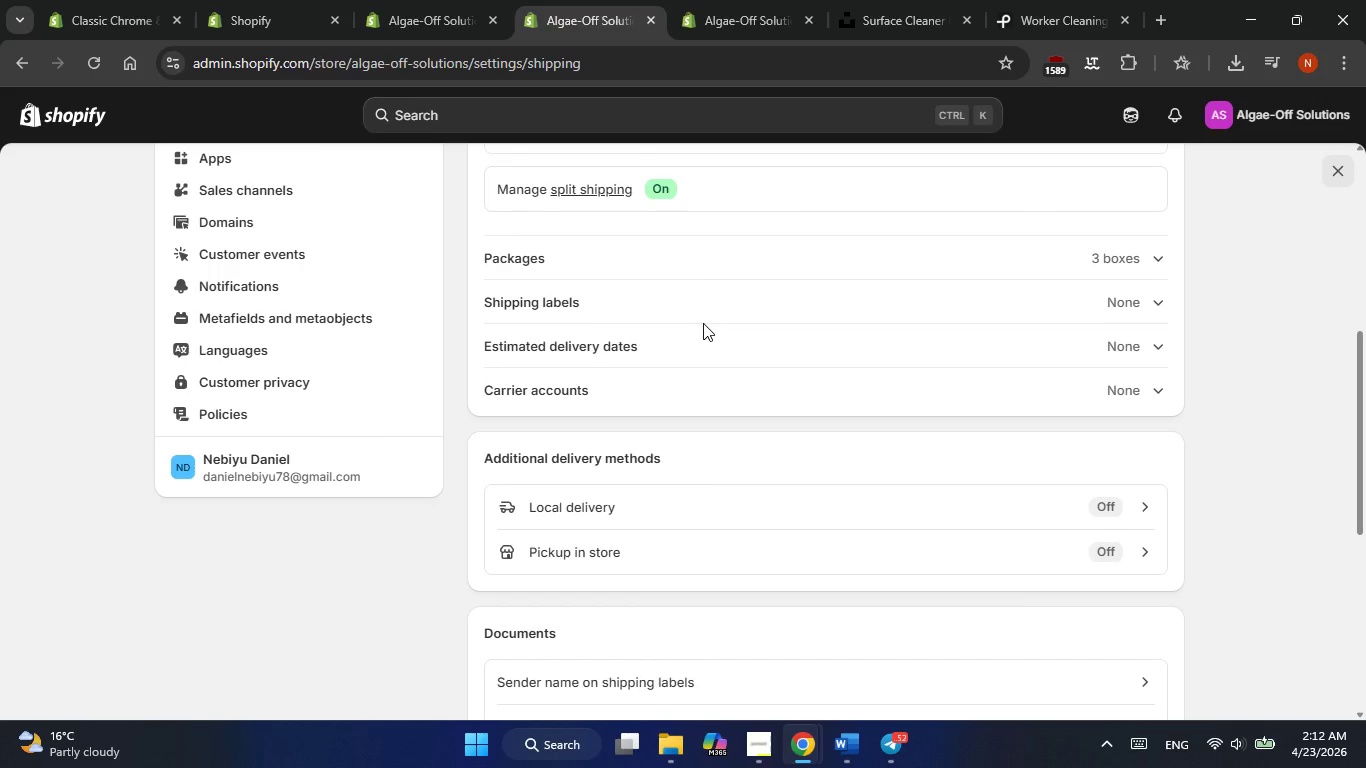 
scroll: coordinate [703, 323], scroll_direction: up, amount: 2.0
 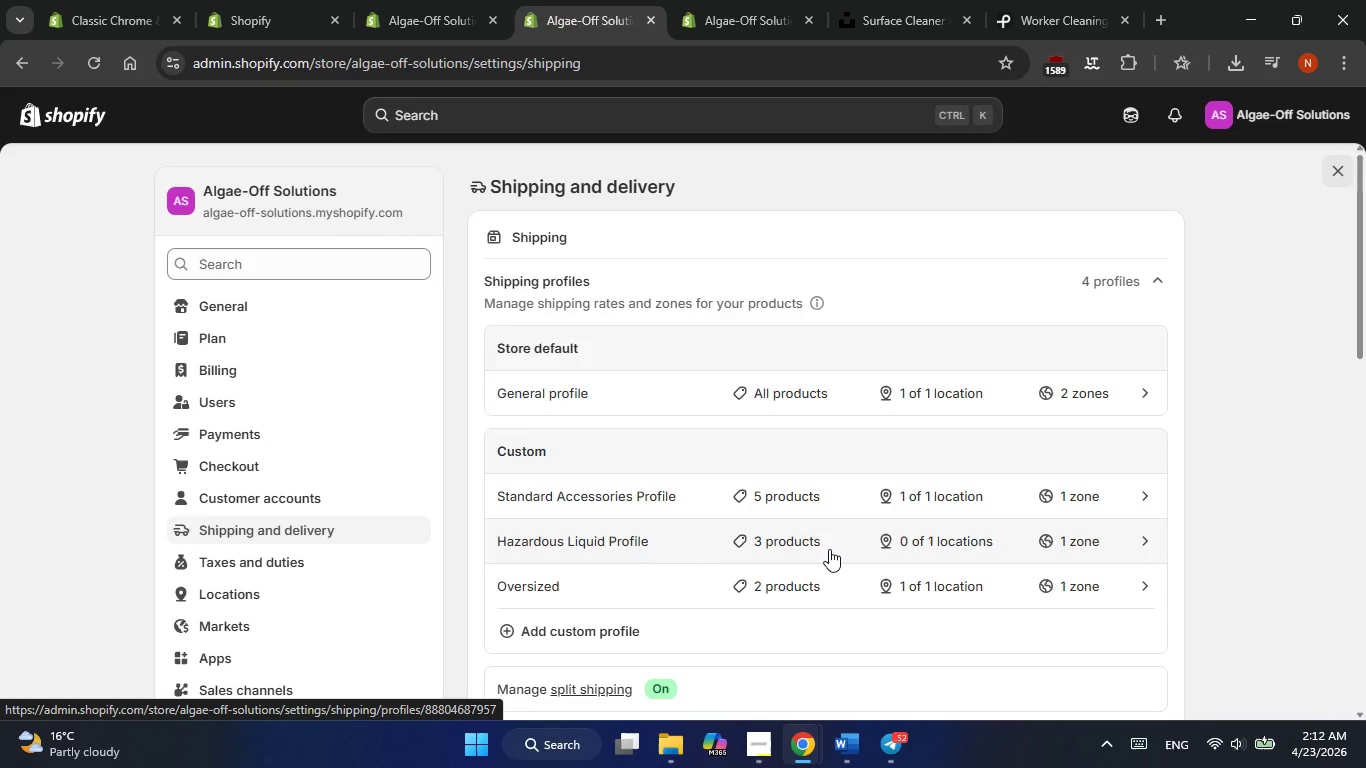 
wait(5.36)
 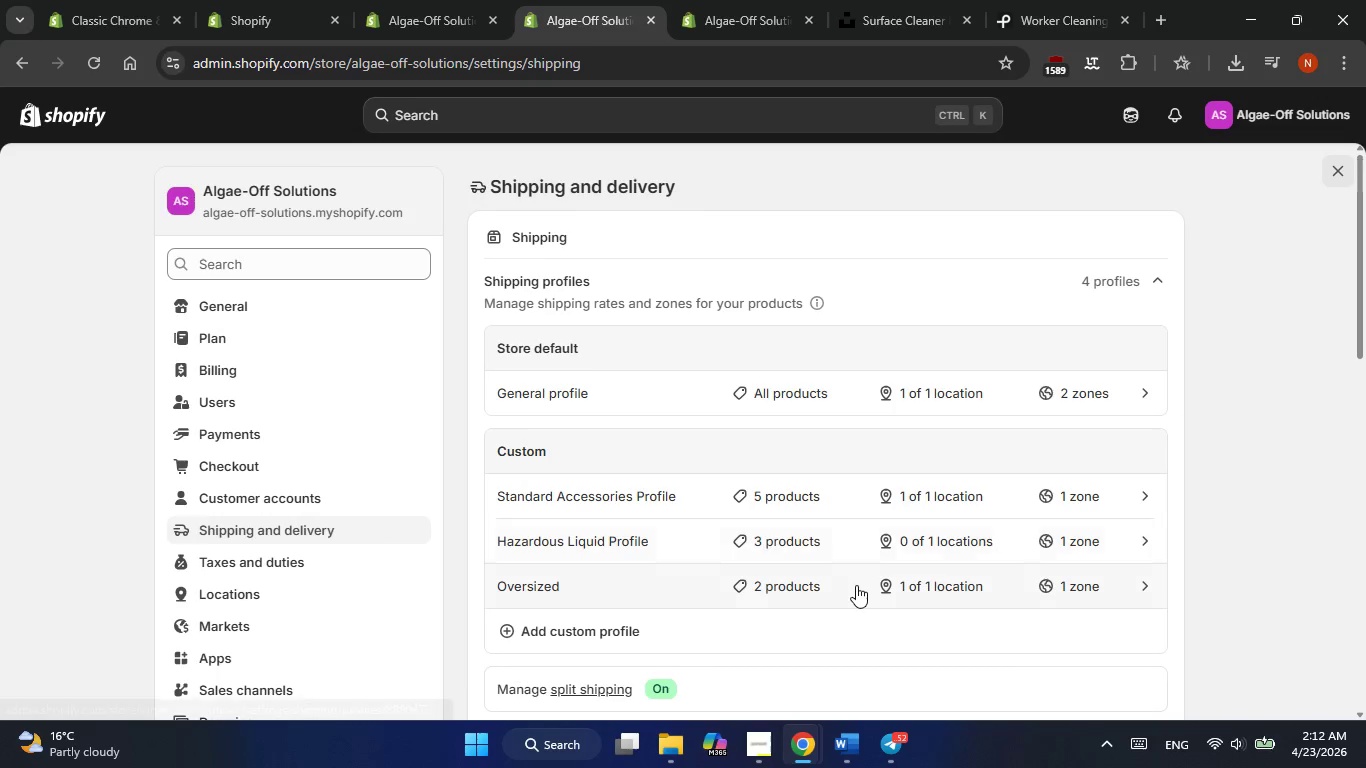 
left_click([835, 509])
 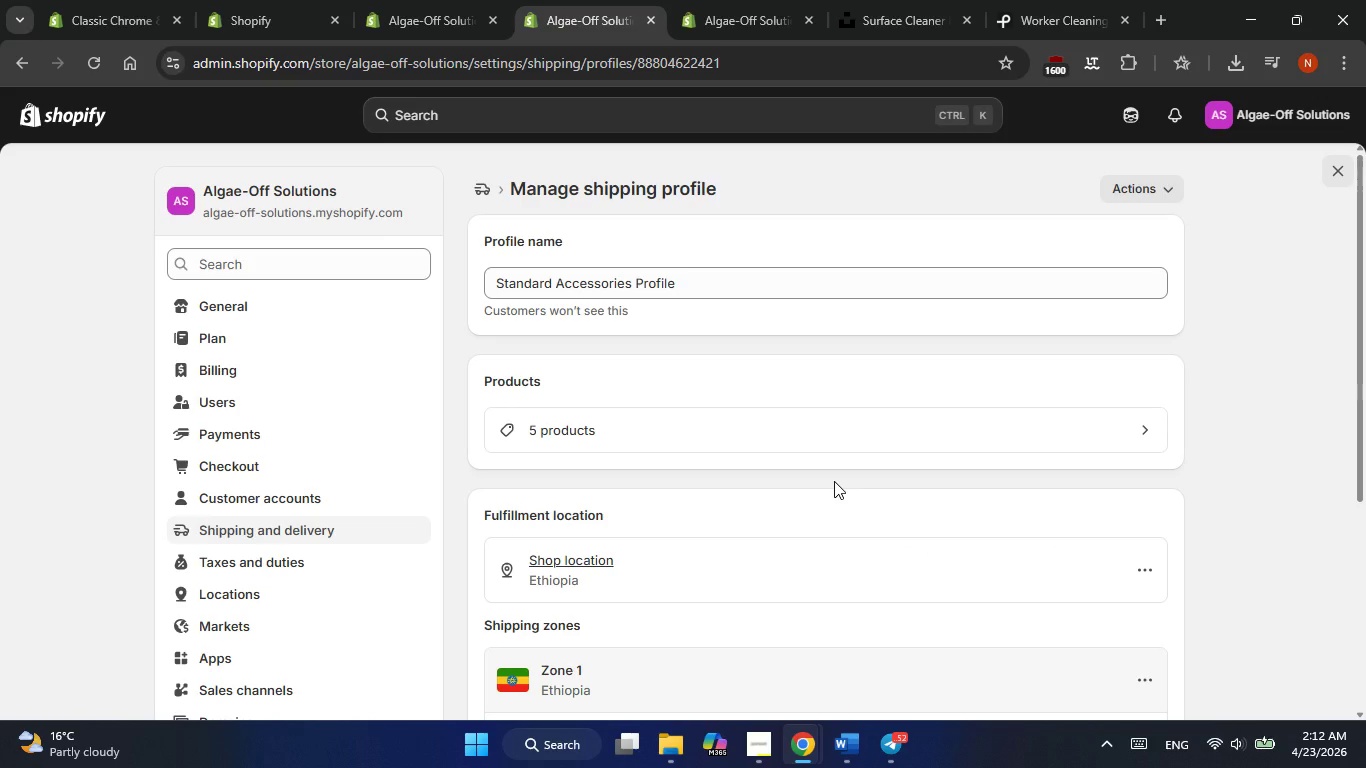 
wait(9.52)
 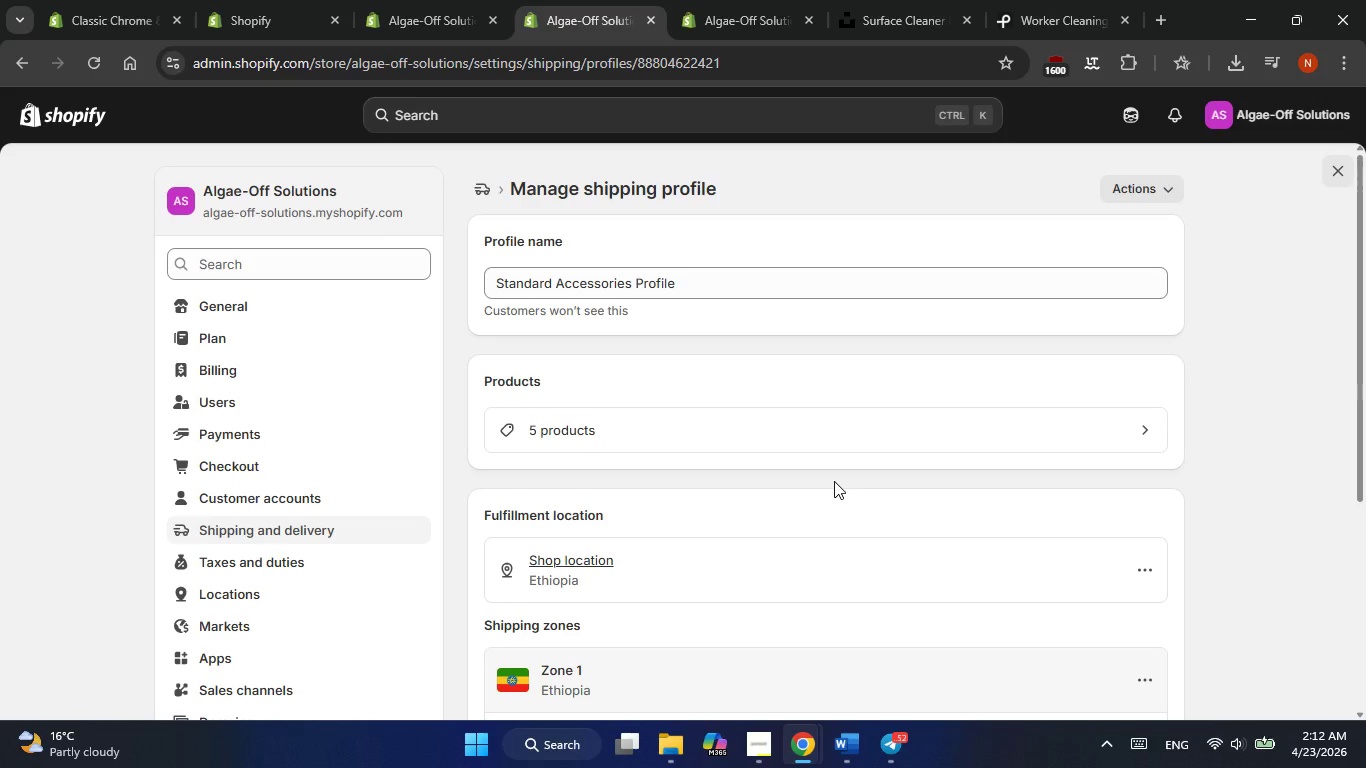 
left_click([673, 277])
 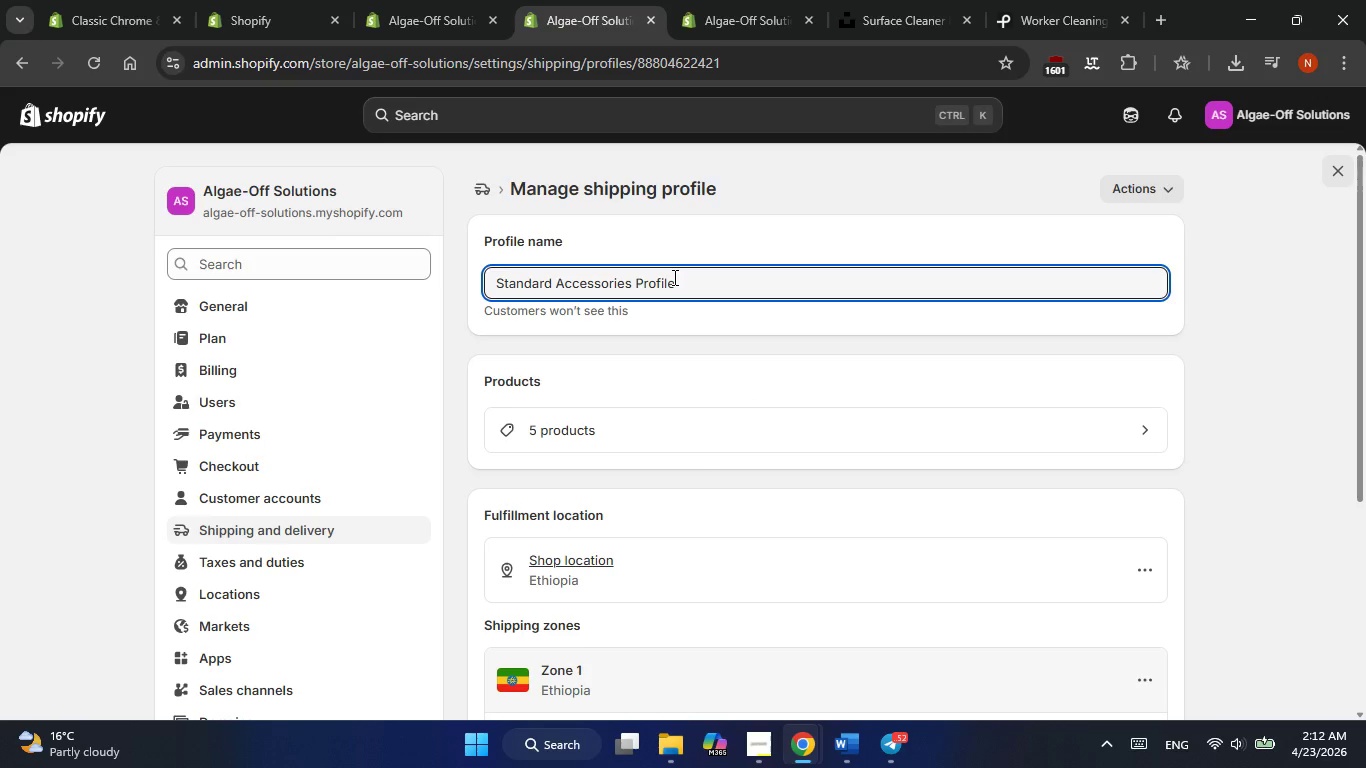 
key(Backspace)
 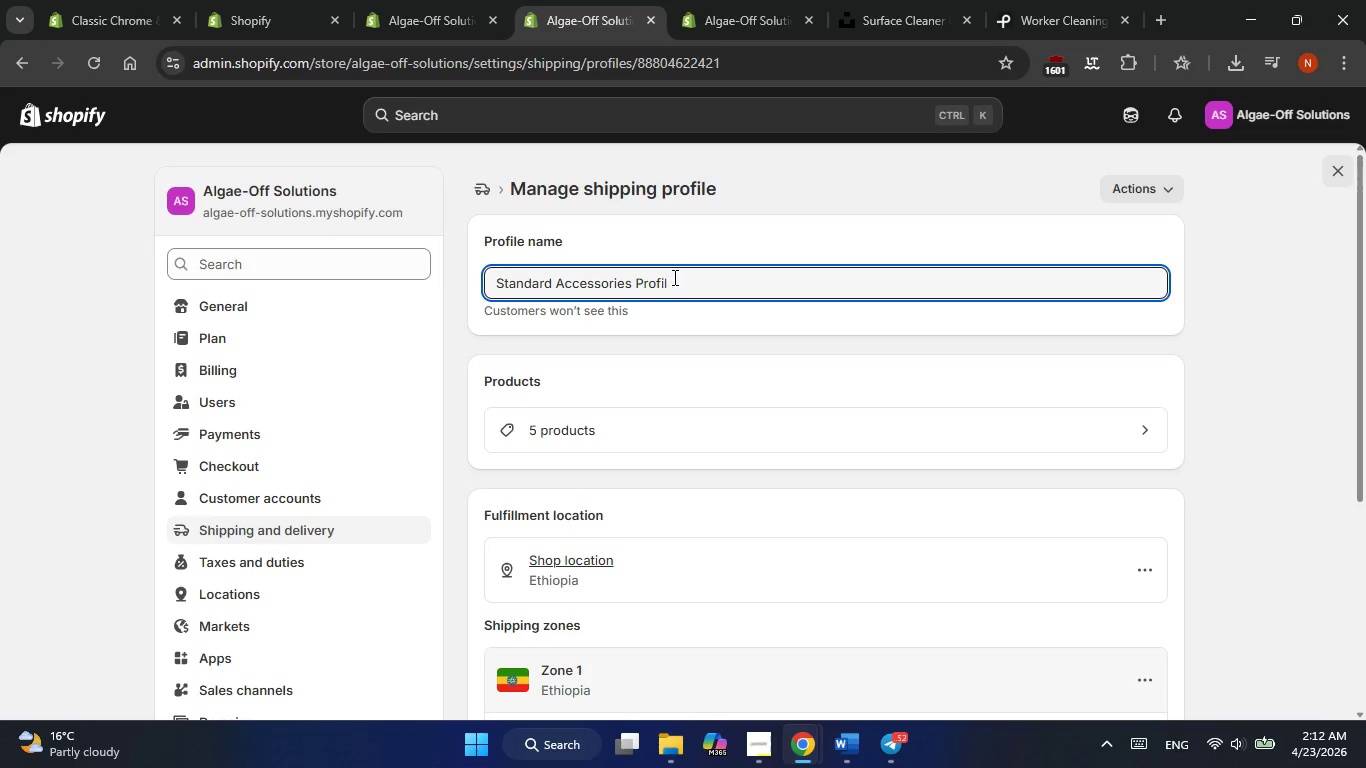 
key(Backspace)
 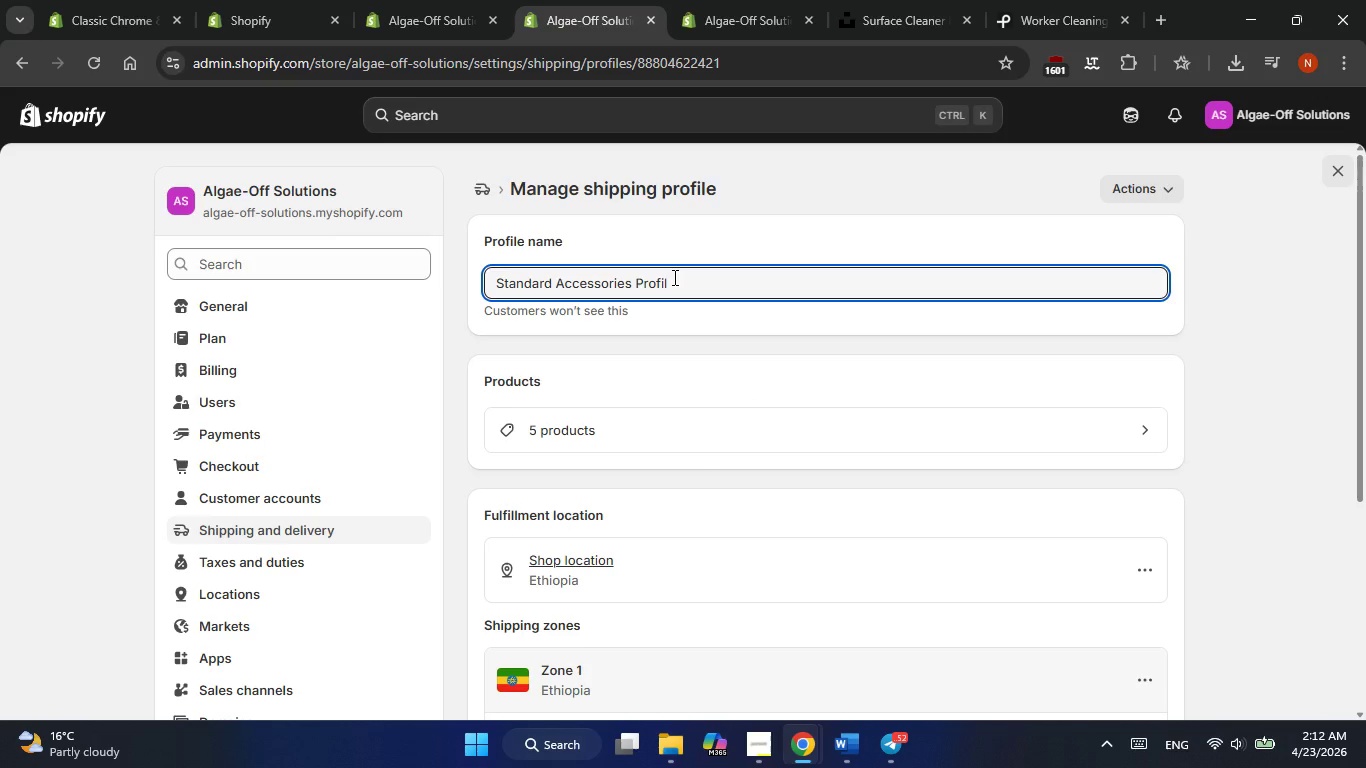 
key(Backspace)
 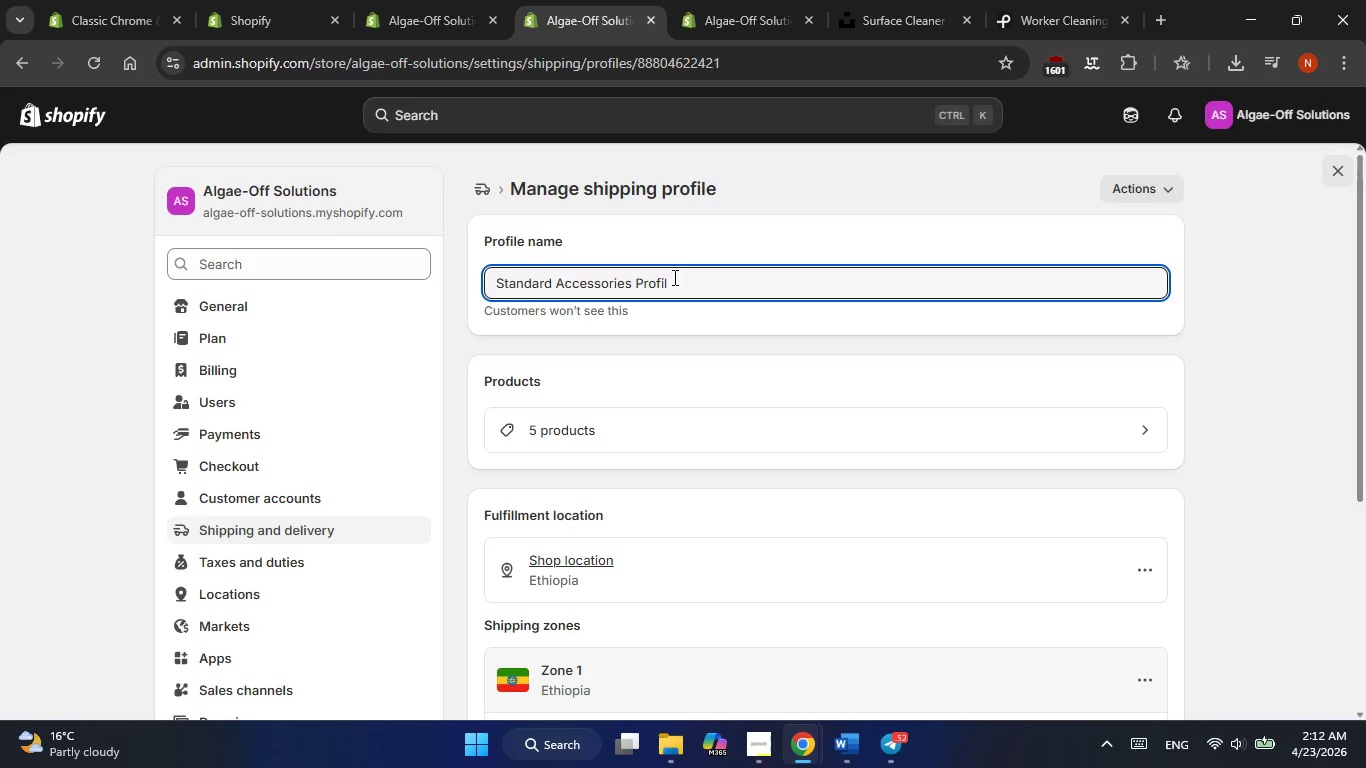 
key(Backspace)
 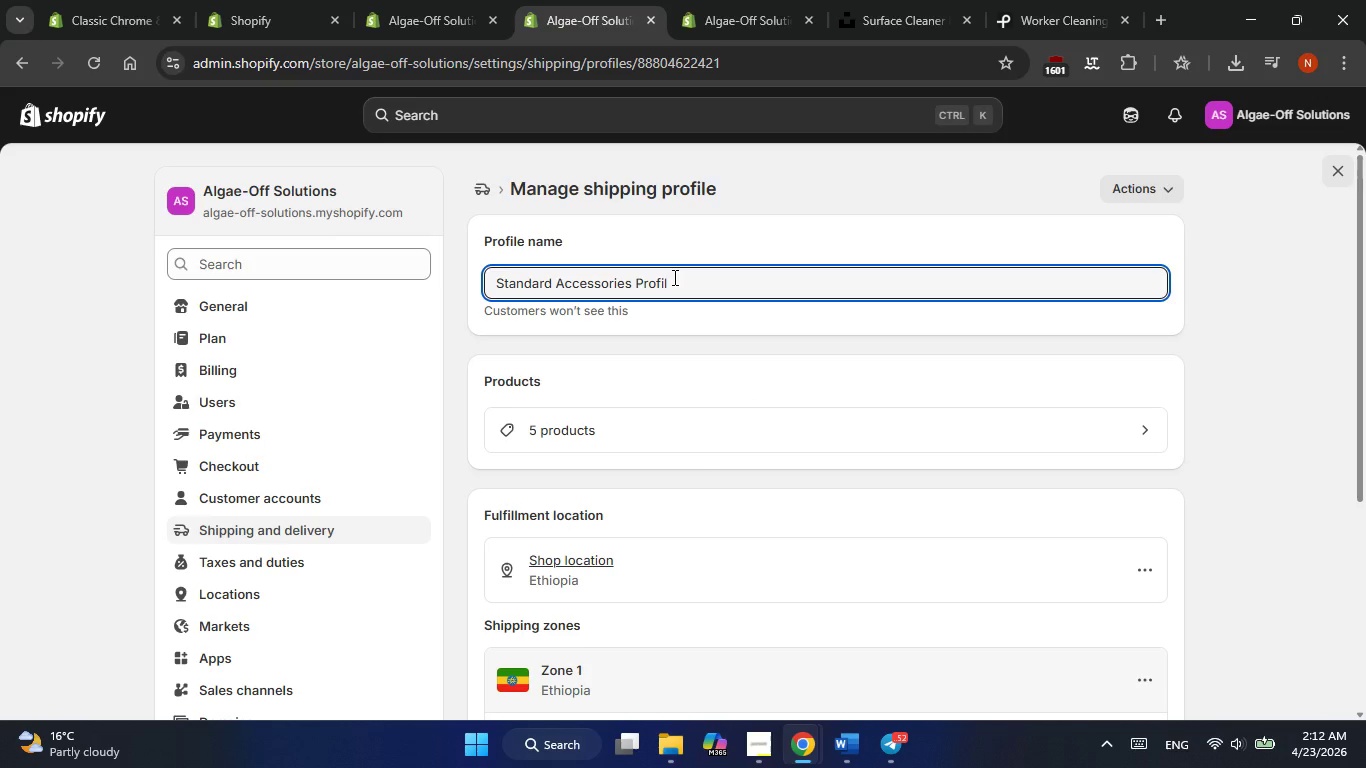 
key(Backspace)
 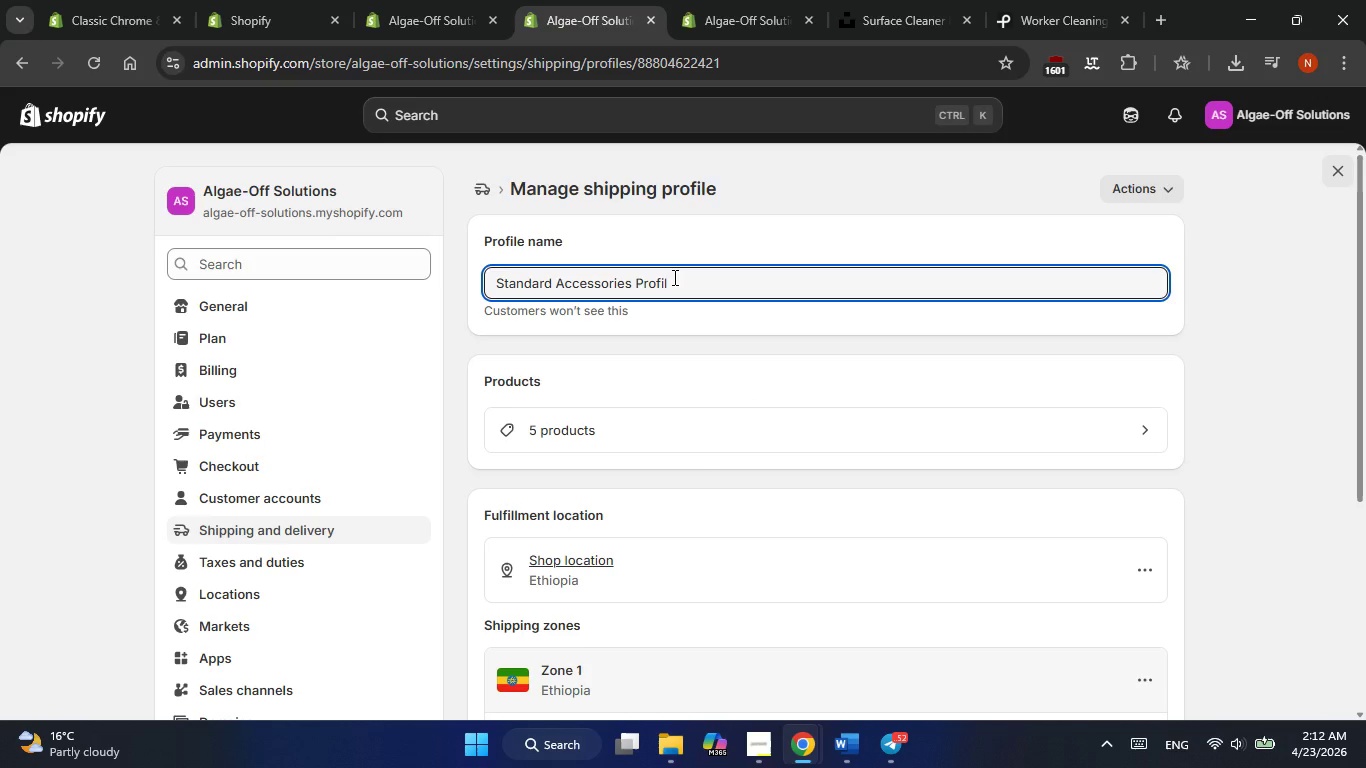 
key(Backspace)
 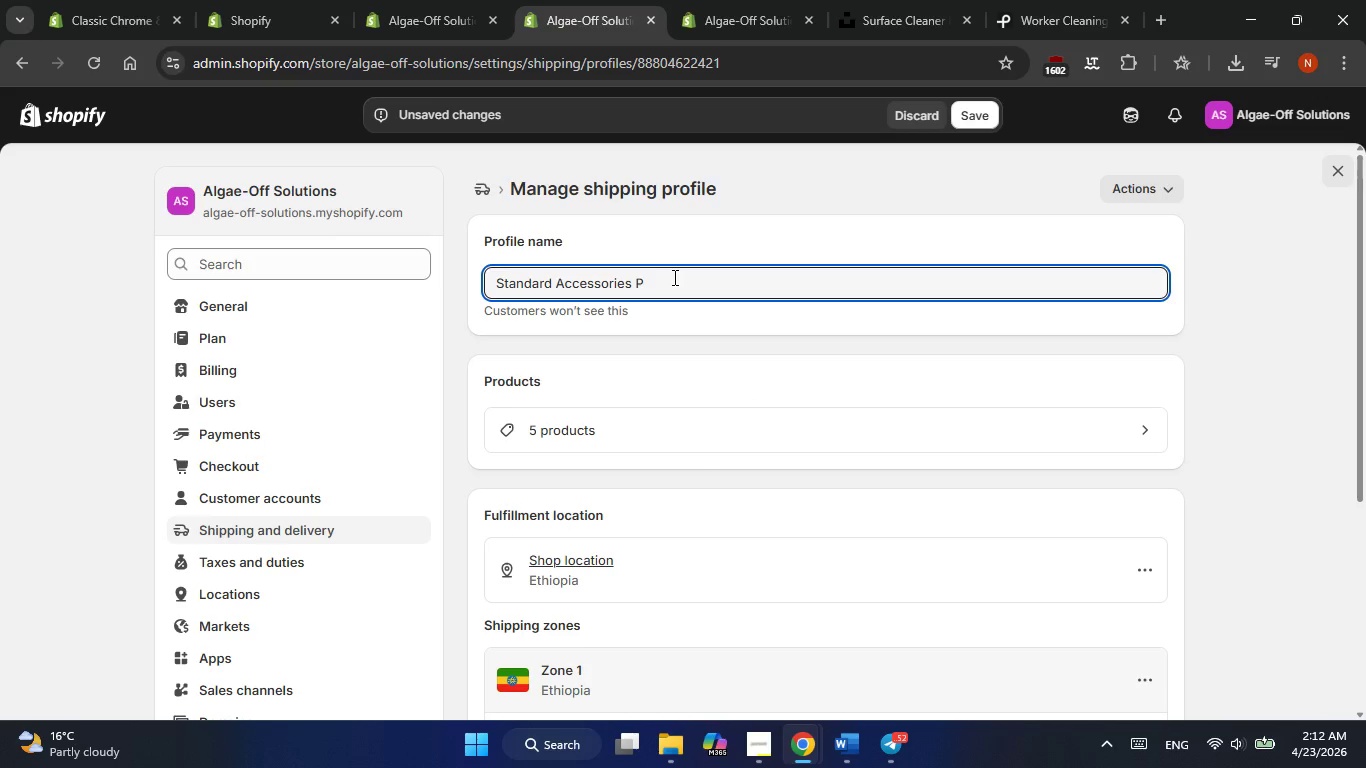 
key(Backspace)
 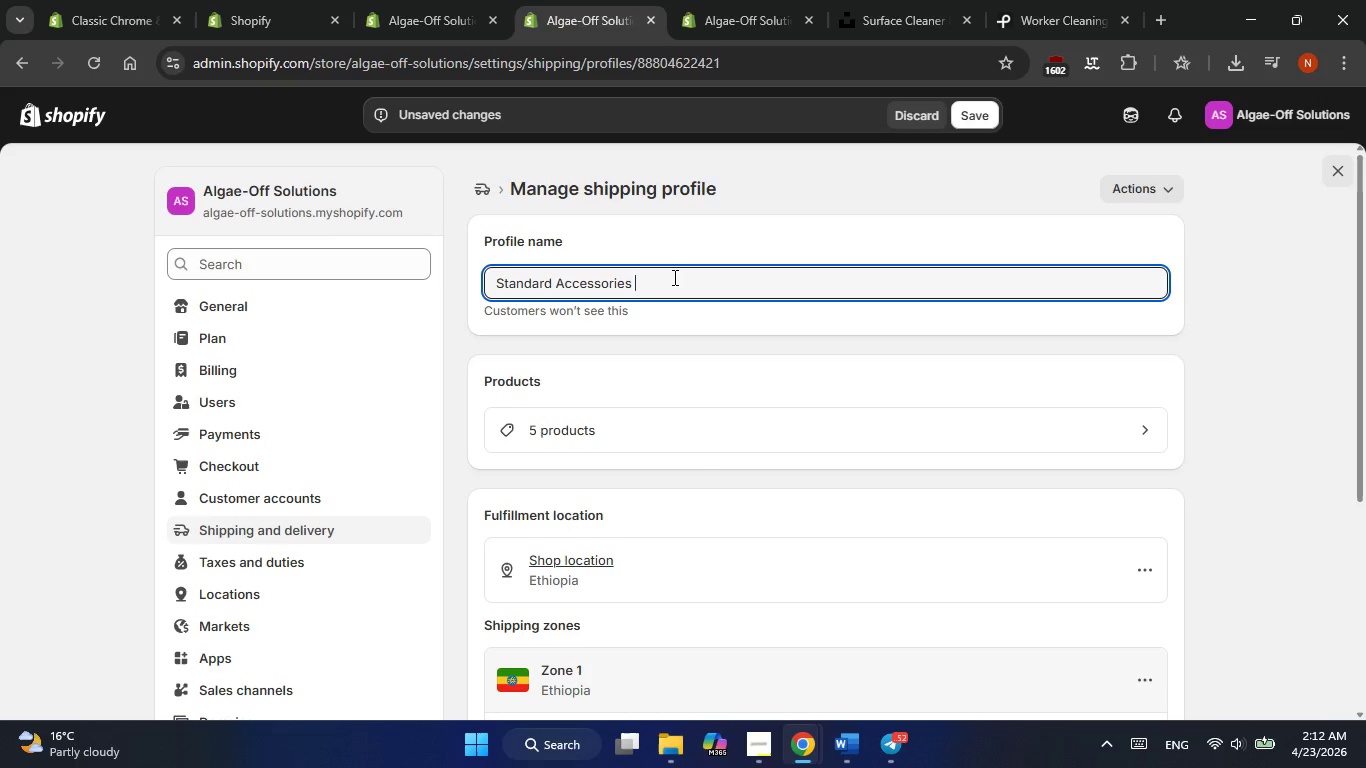 
key(Backspace)
 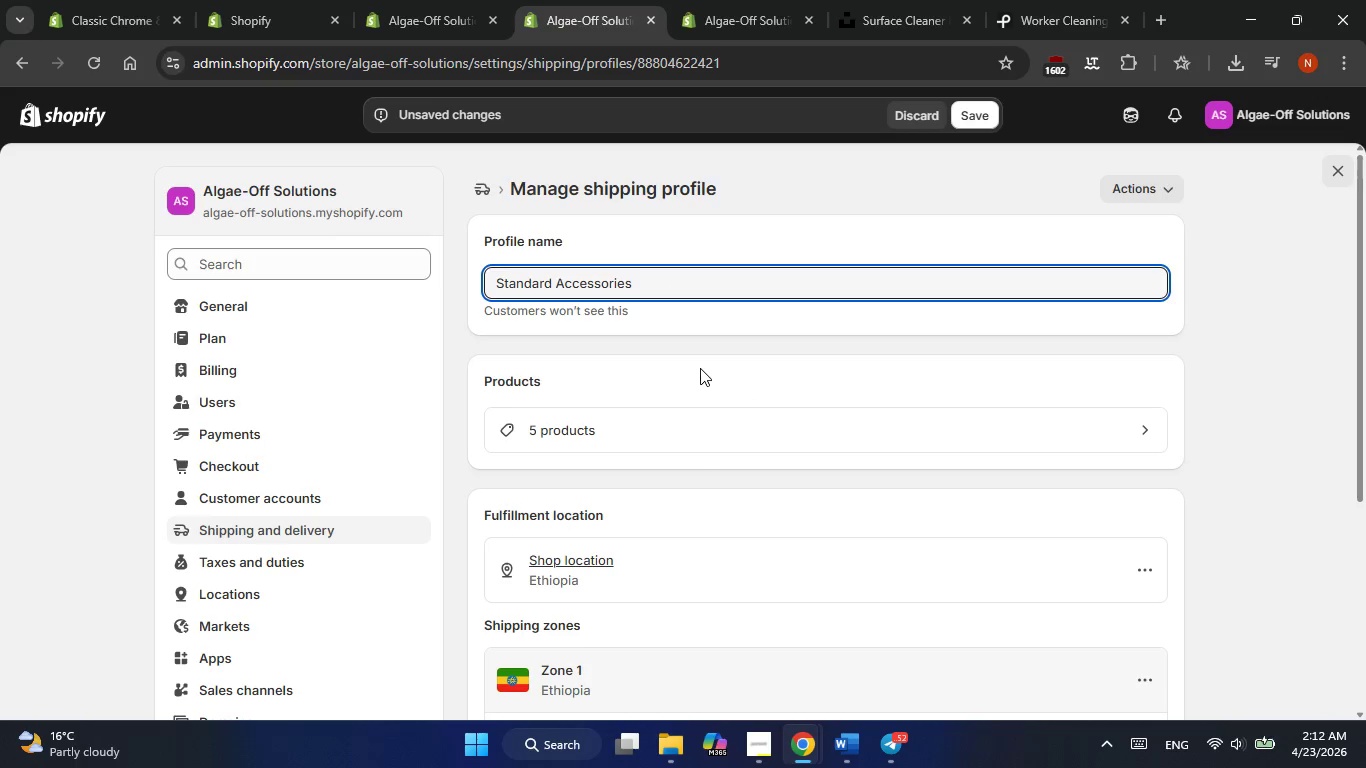 
scroll: coordinate [700, 368], scroll_direction: down, amount: 1.0
 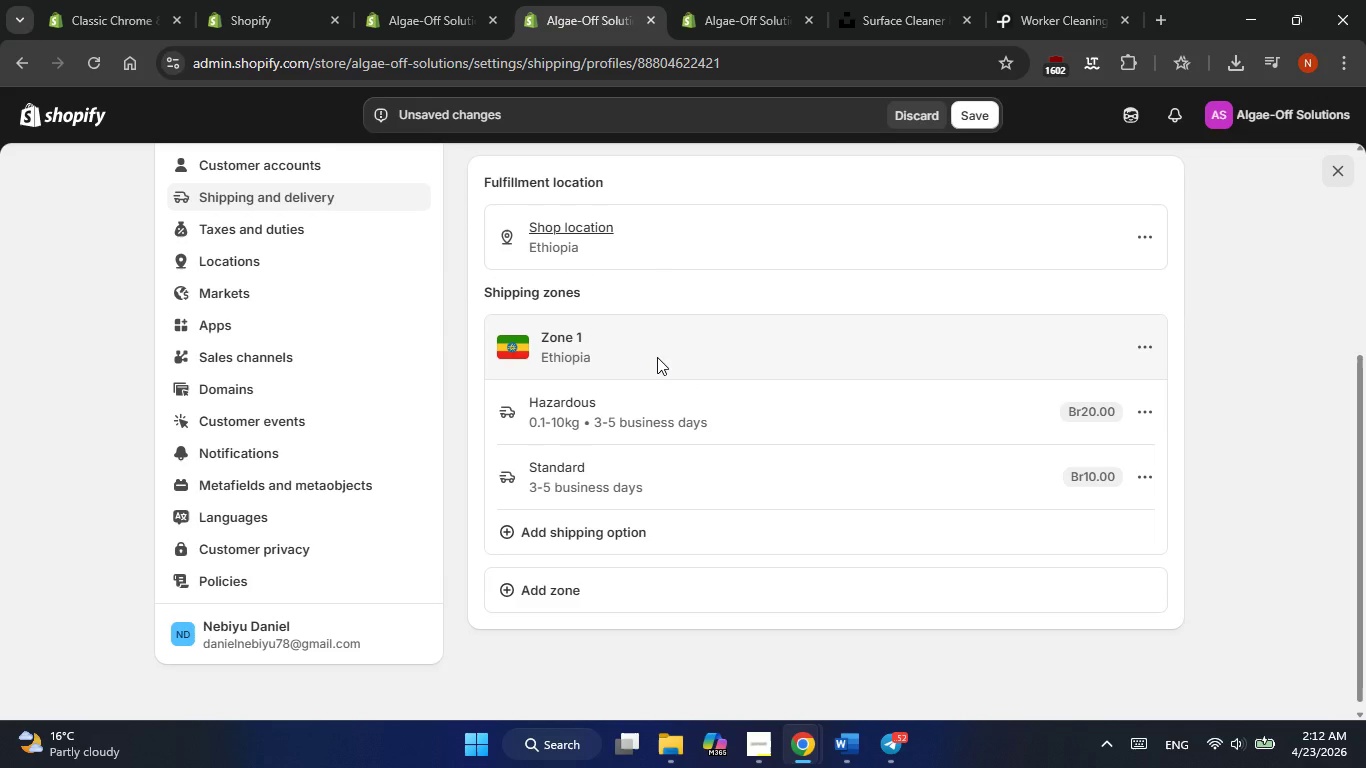 
left_click([657, 357])
 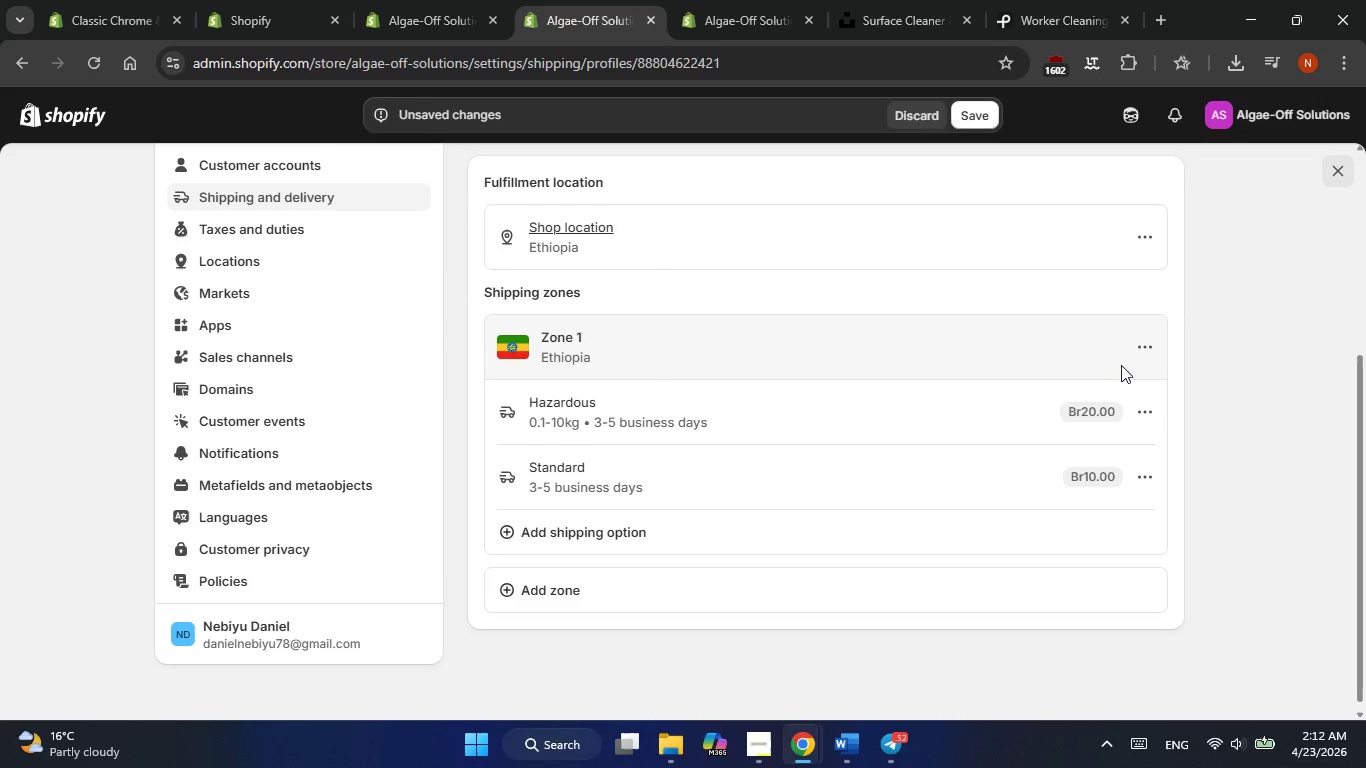 
left_click([1136, 339])
 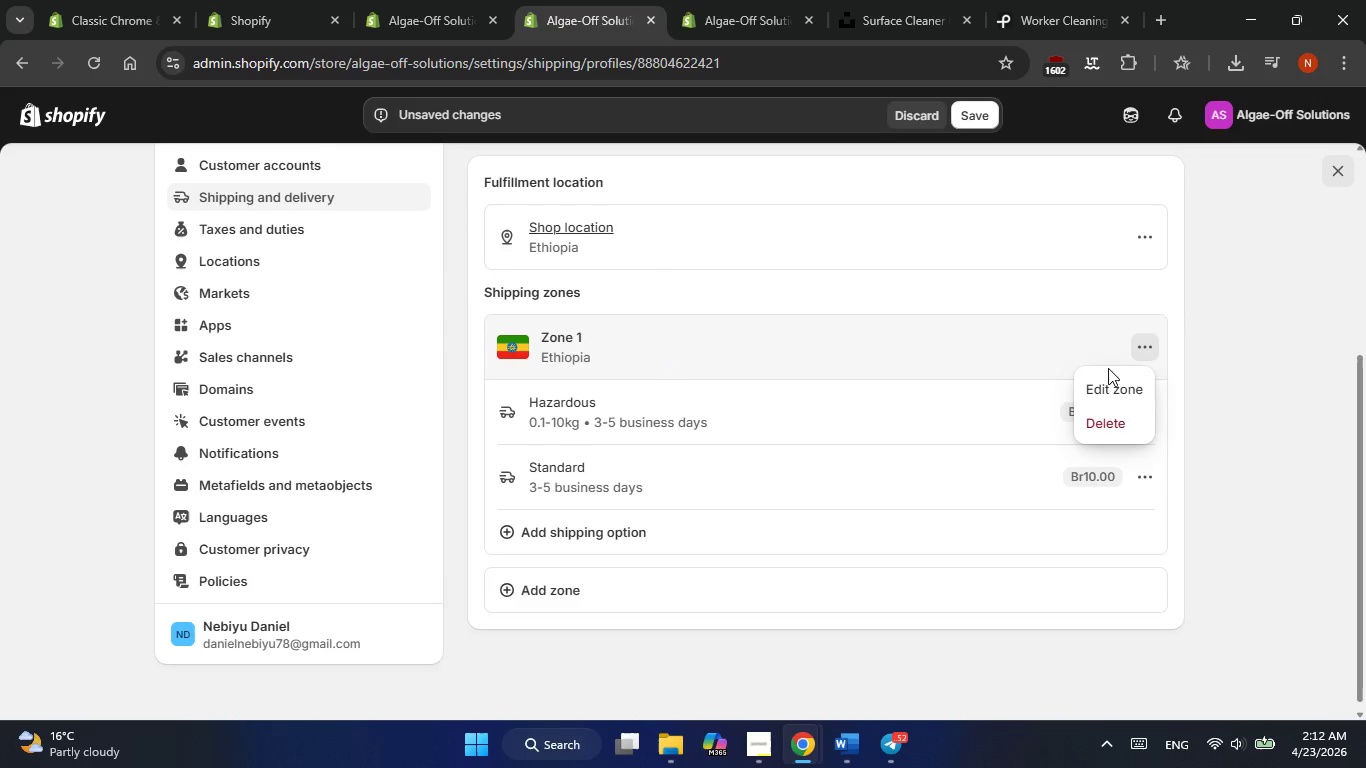 
left_click([1105, 385])
 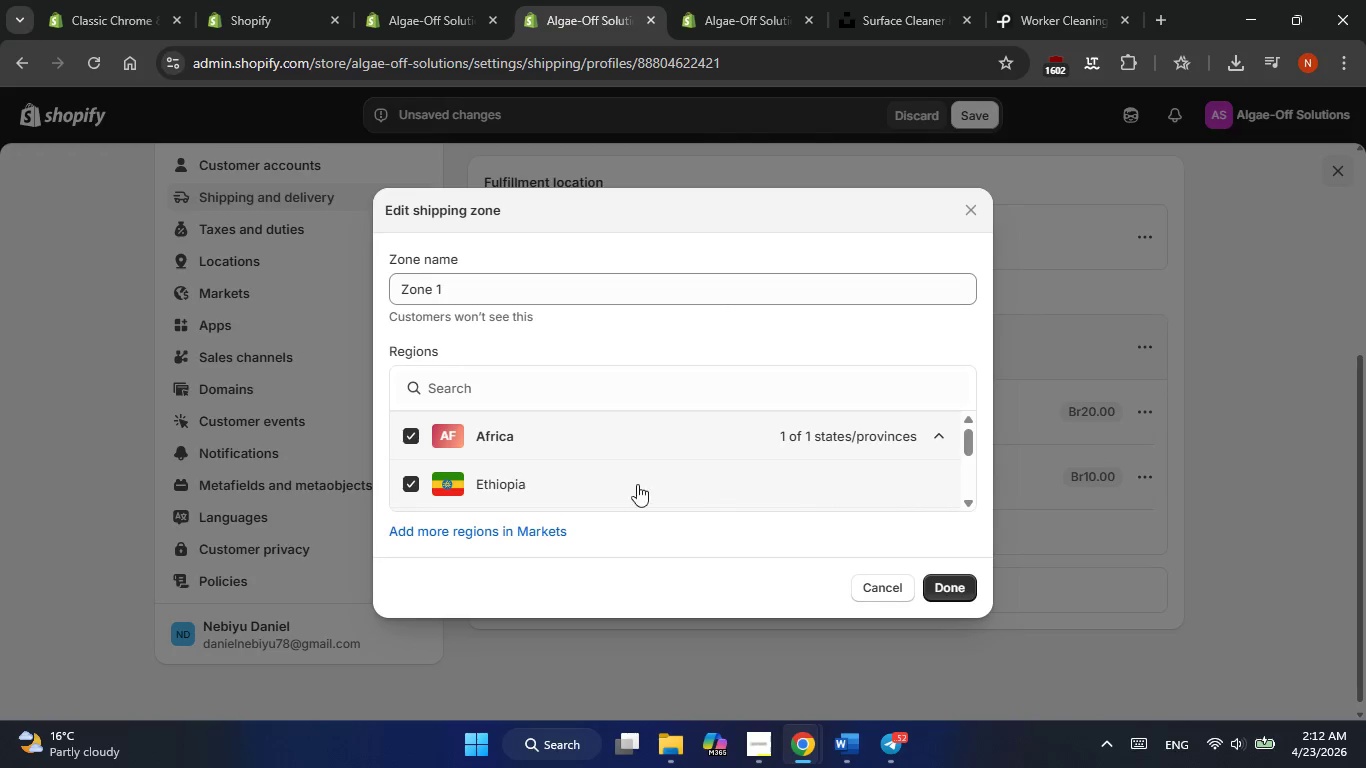 
scroll: coordinate [610, 478], scroll_direction: down, amount: 3.0
 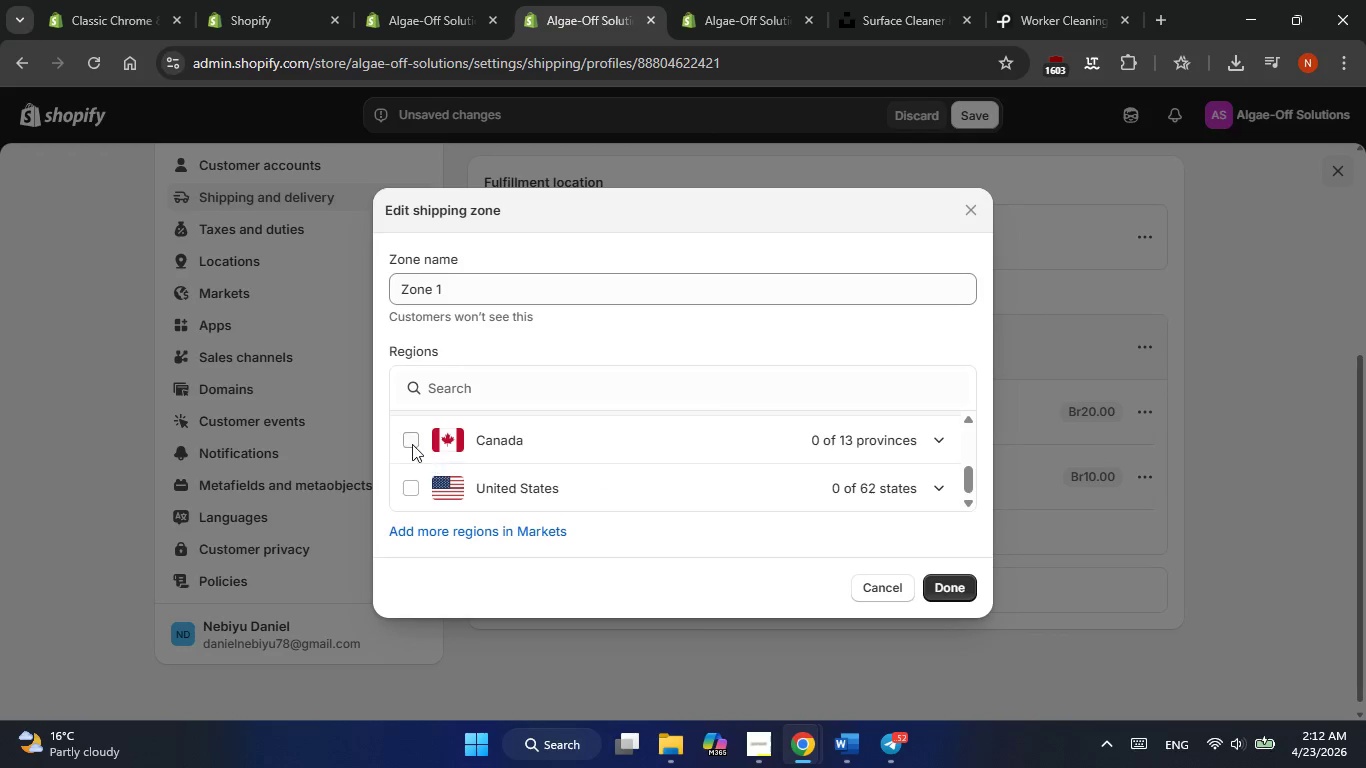 
left_click([410, 442])
 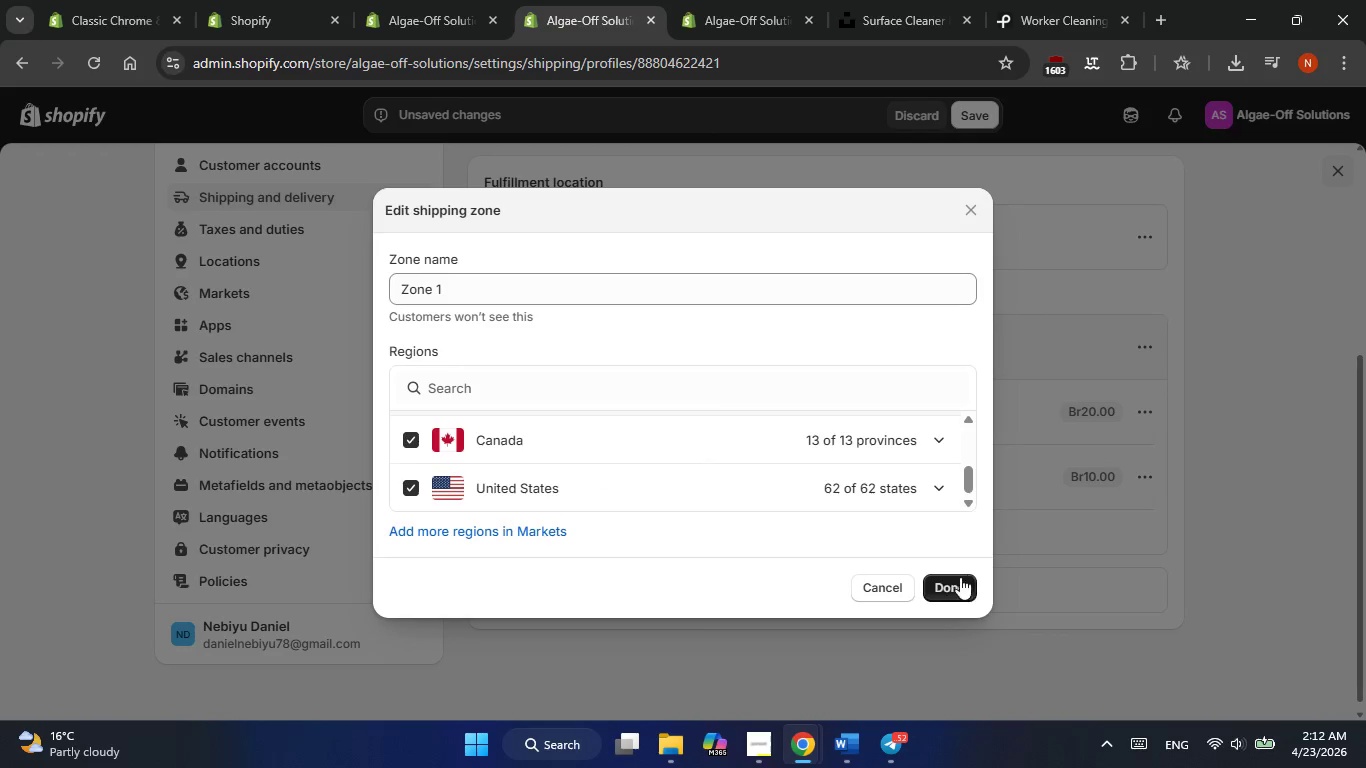 
left_click([953, 583])
 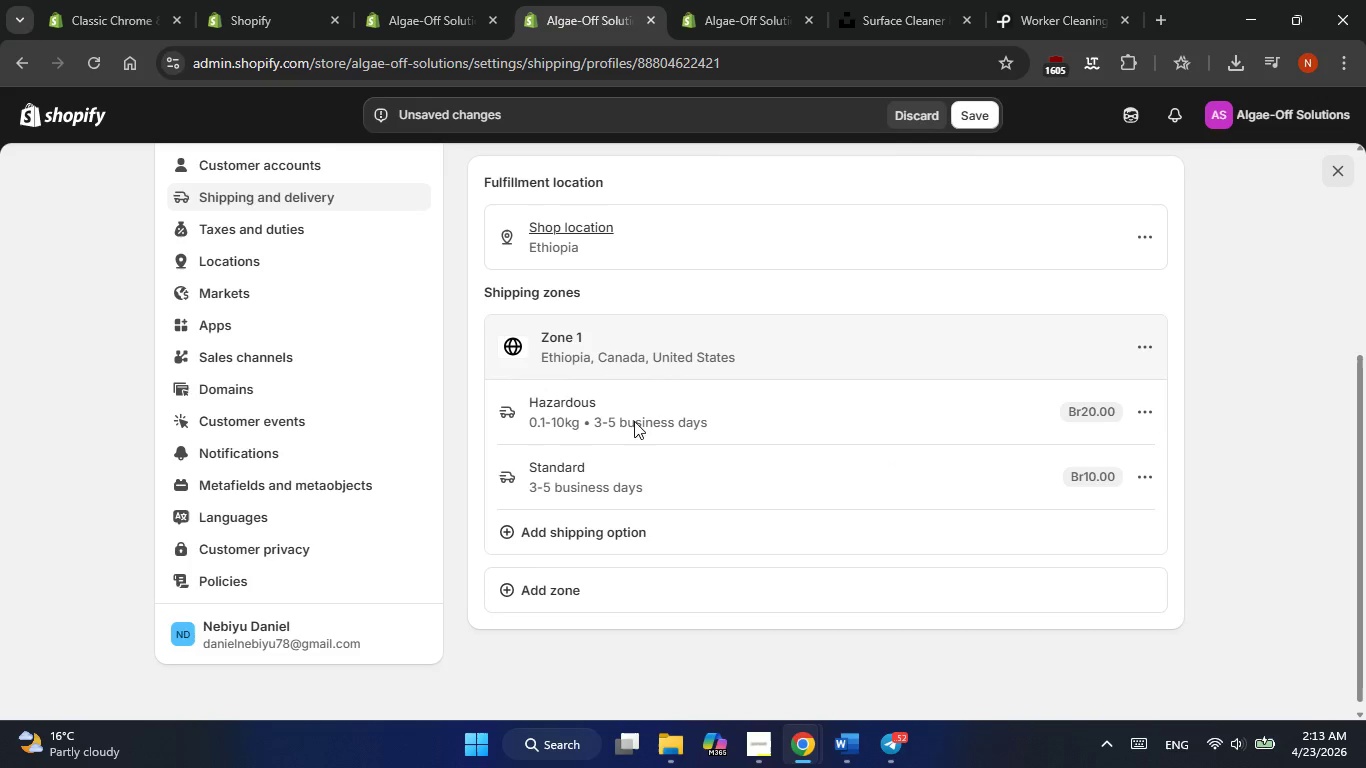 
left_click([605, 531])
 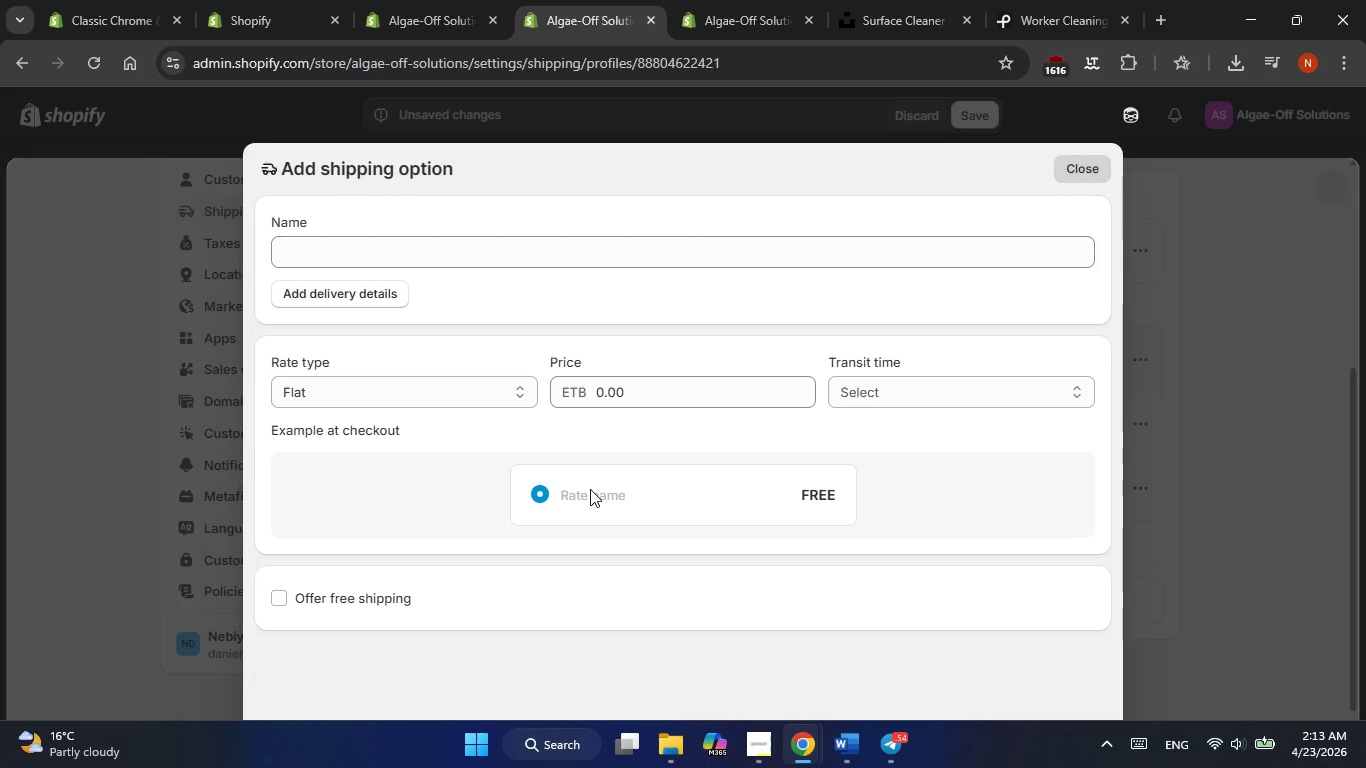 
wait(32.55)
 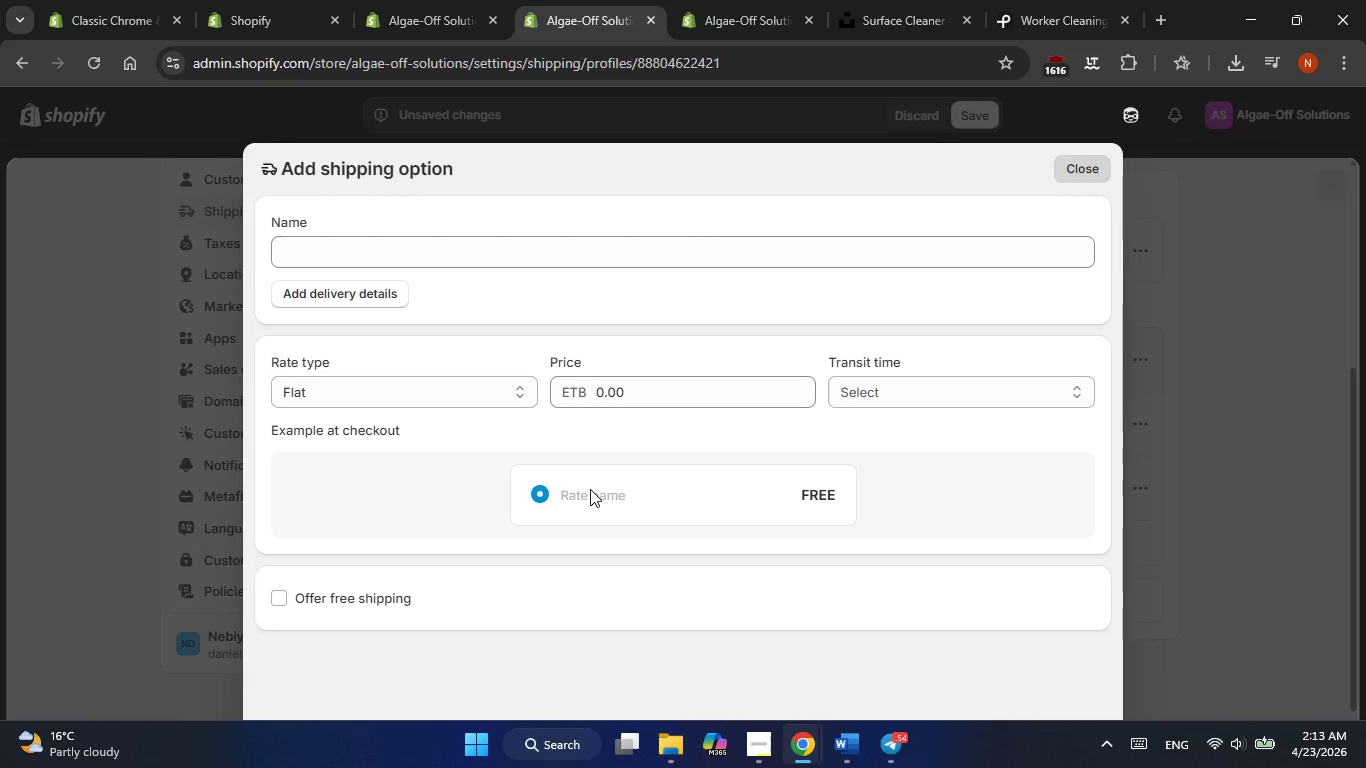 
left_click([797, 254])
 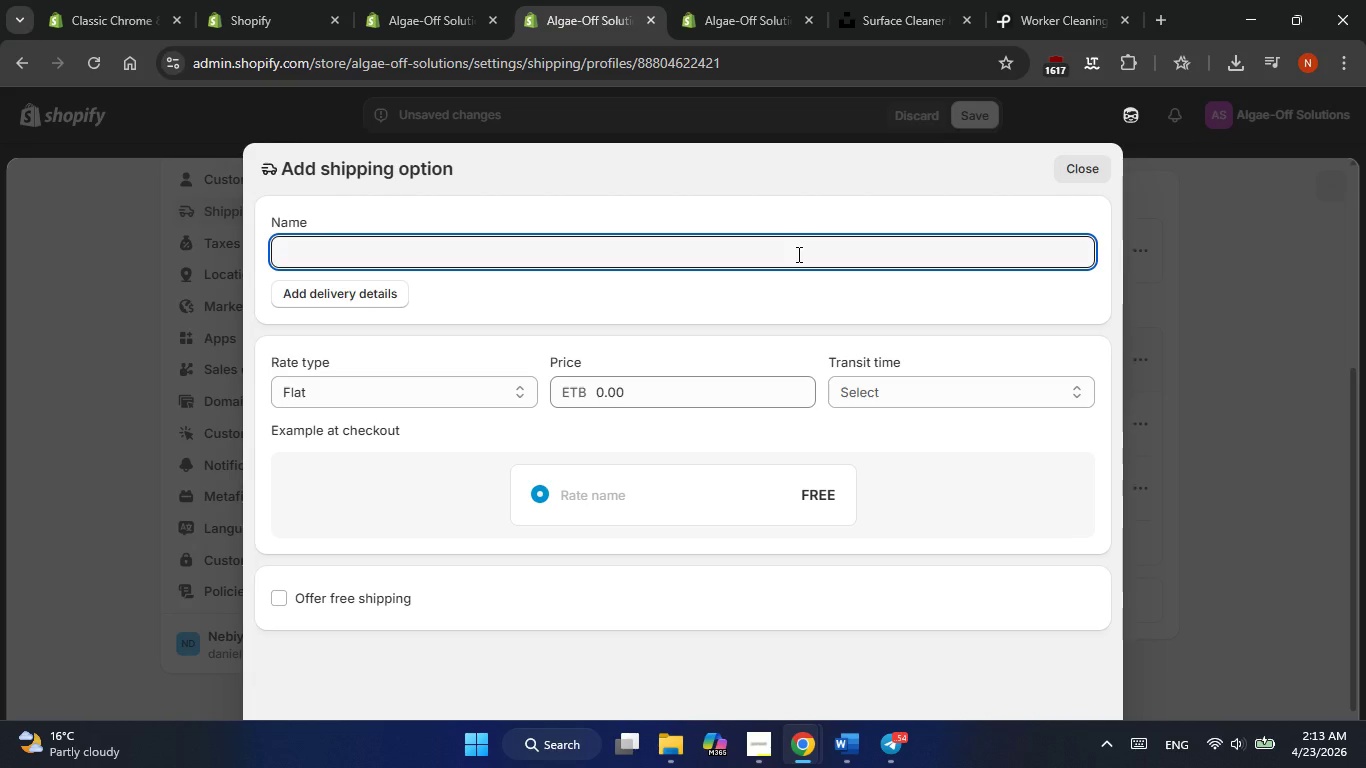 
type(GE)
key(Backspace)
type(enerl)
key(Backspace)
type(al)
 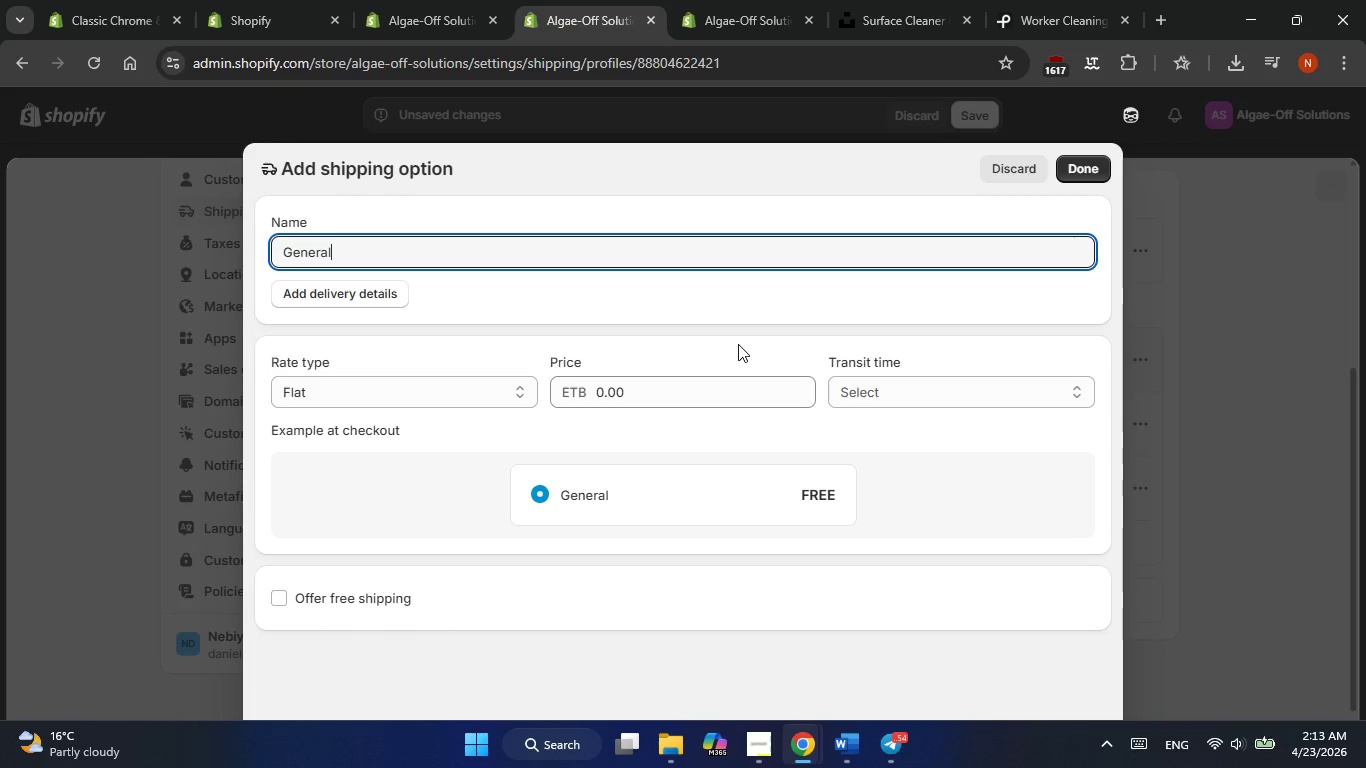 
wait(5.89)
 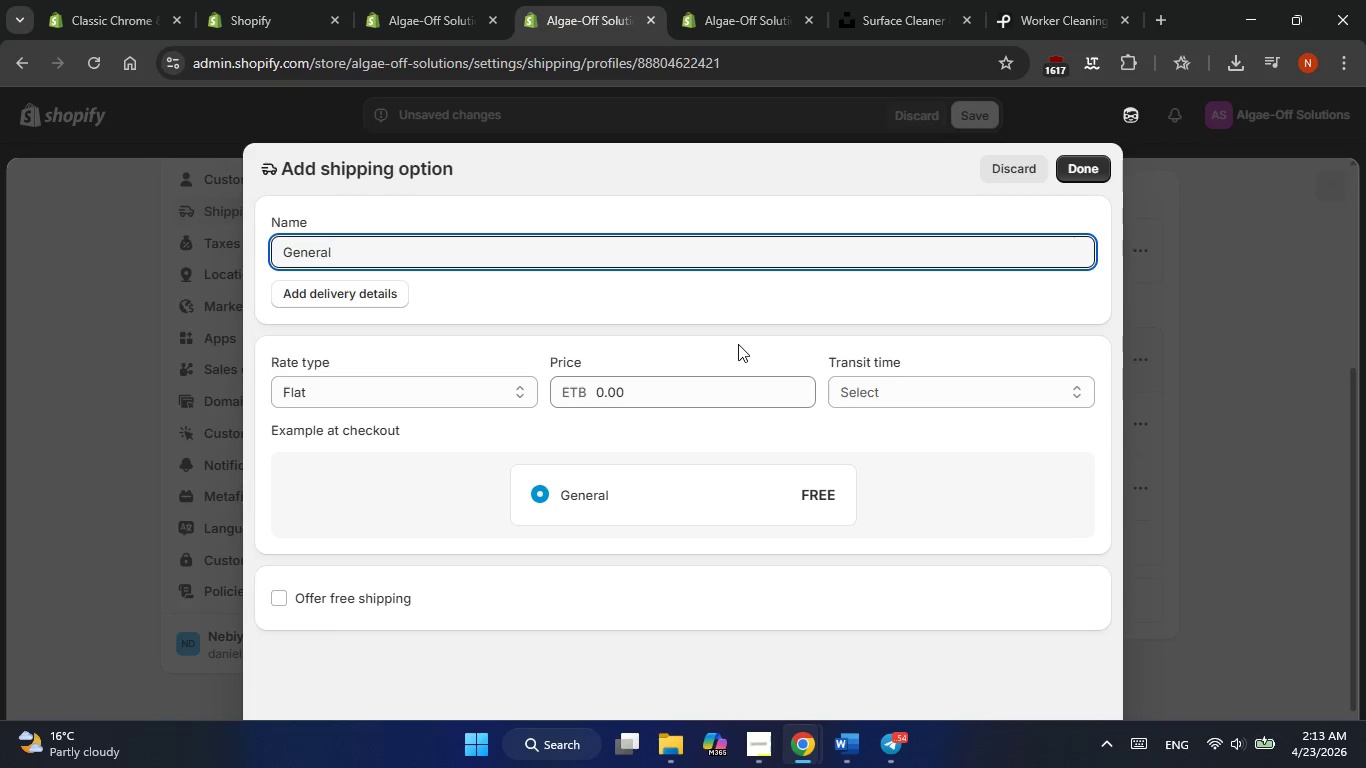 
left_click([1013, 166])
 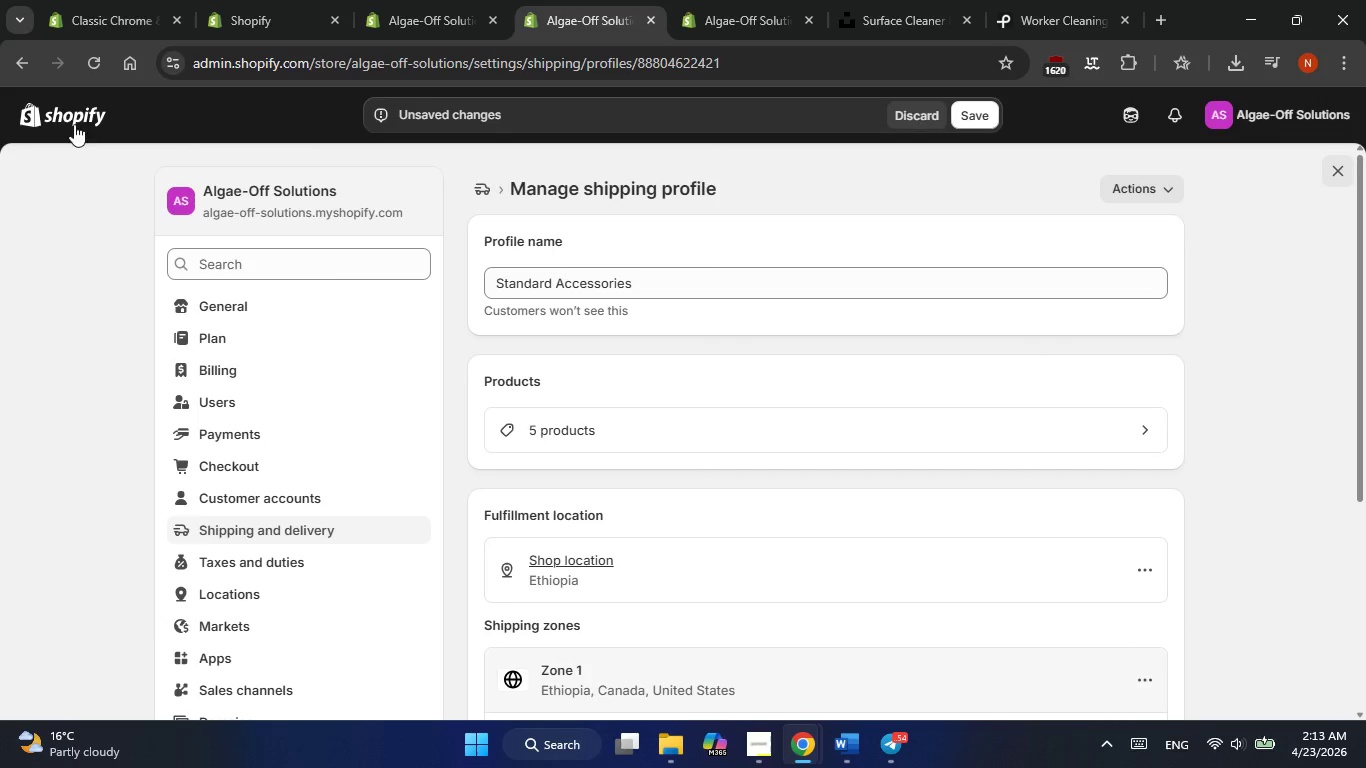 
left_click([27, 66])
 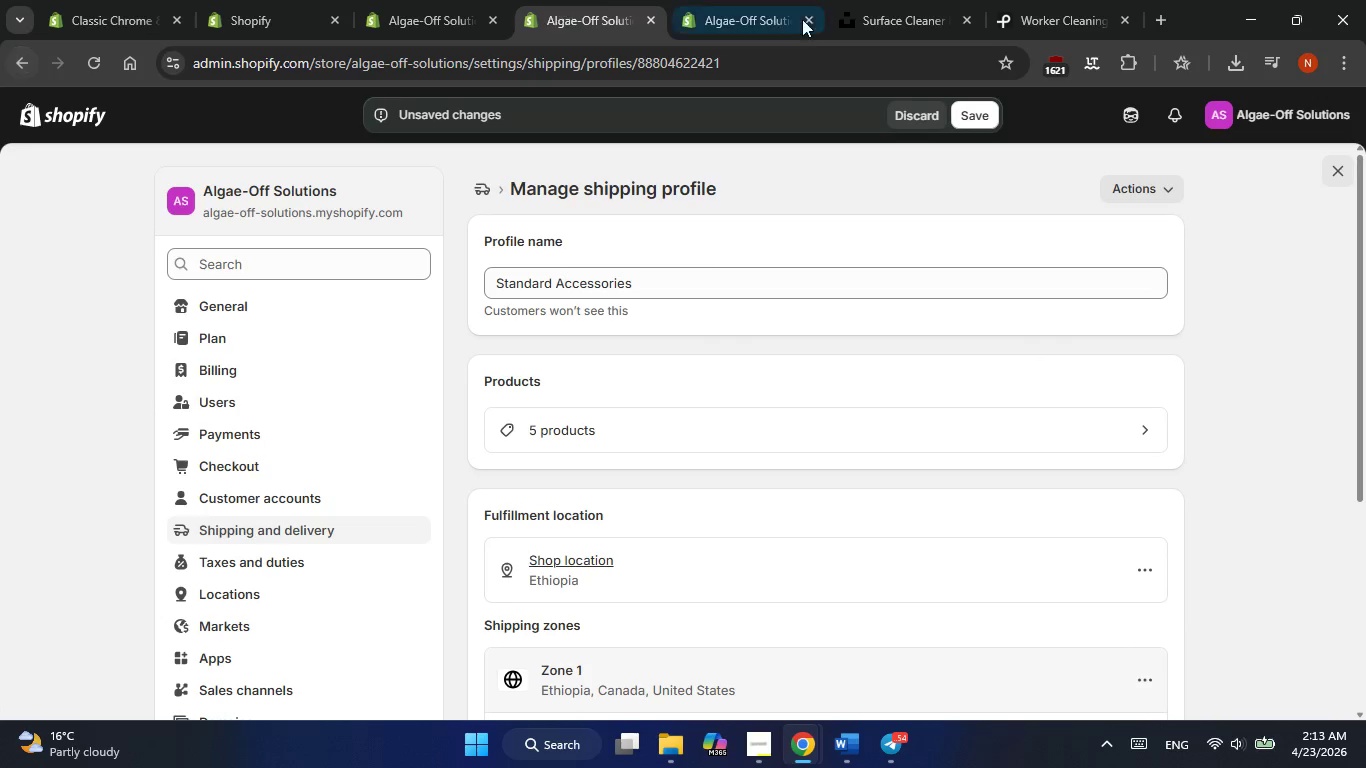 
left_click([909, 117])
 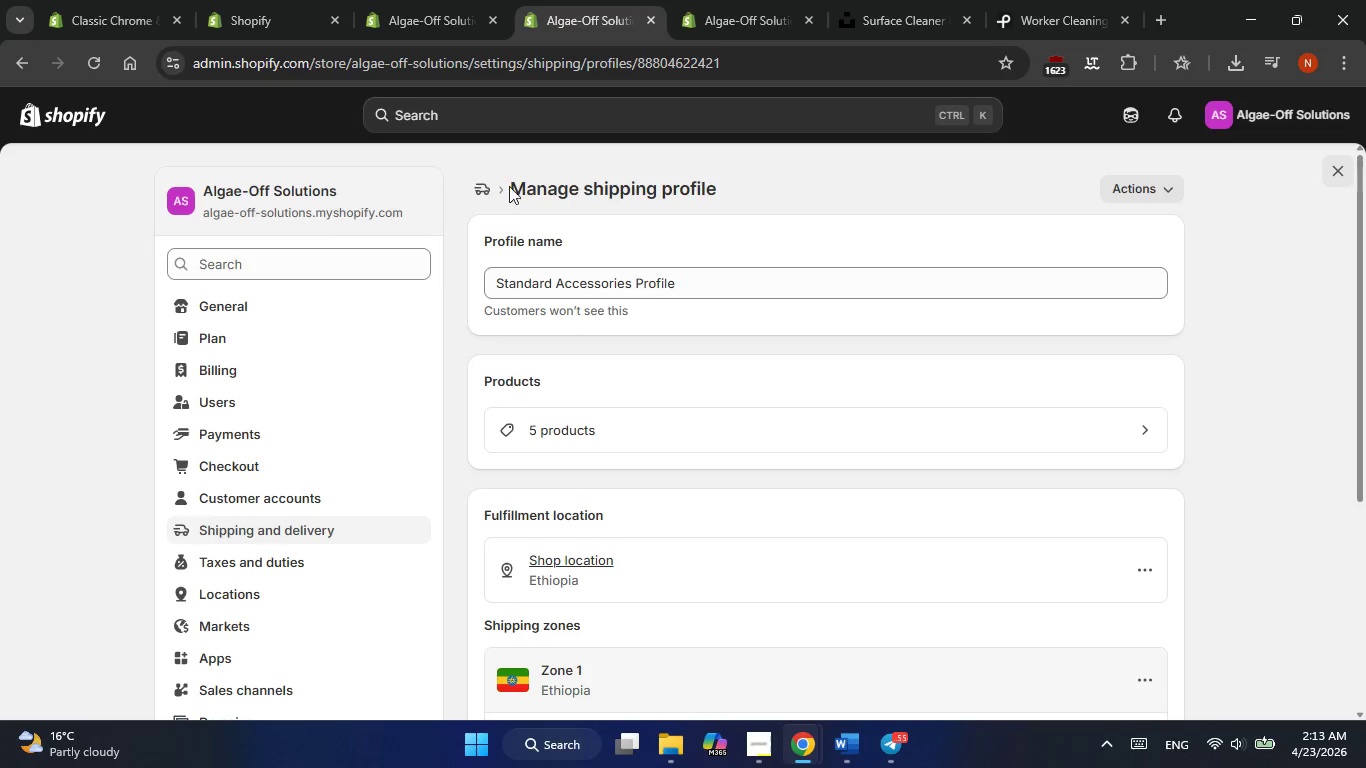 
left_click([478, 198])
 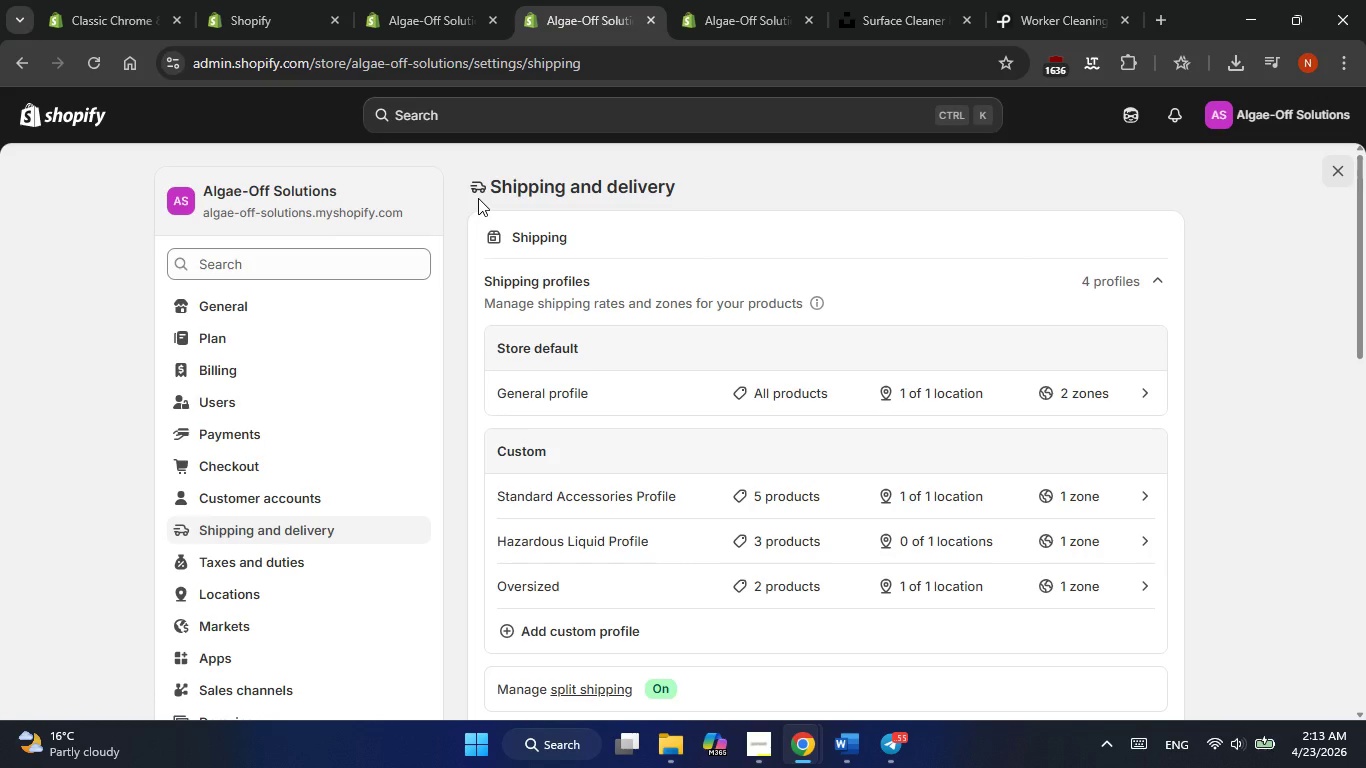 
wait(8.41)
 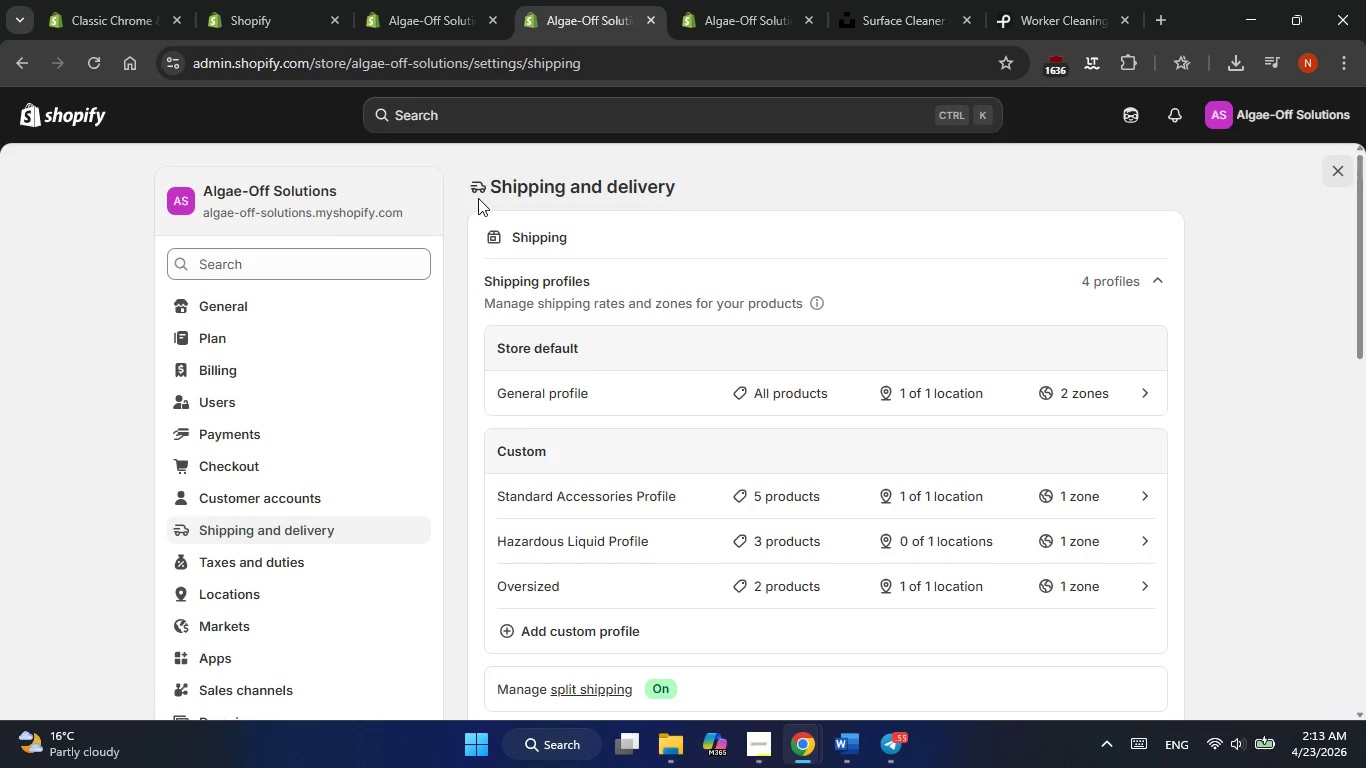 
right_click([1085, 500])
 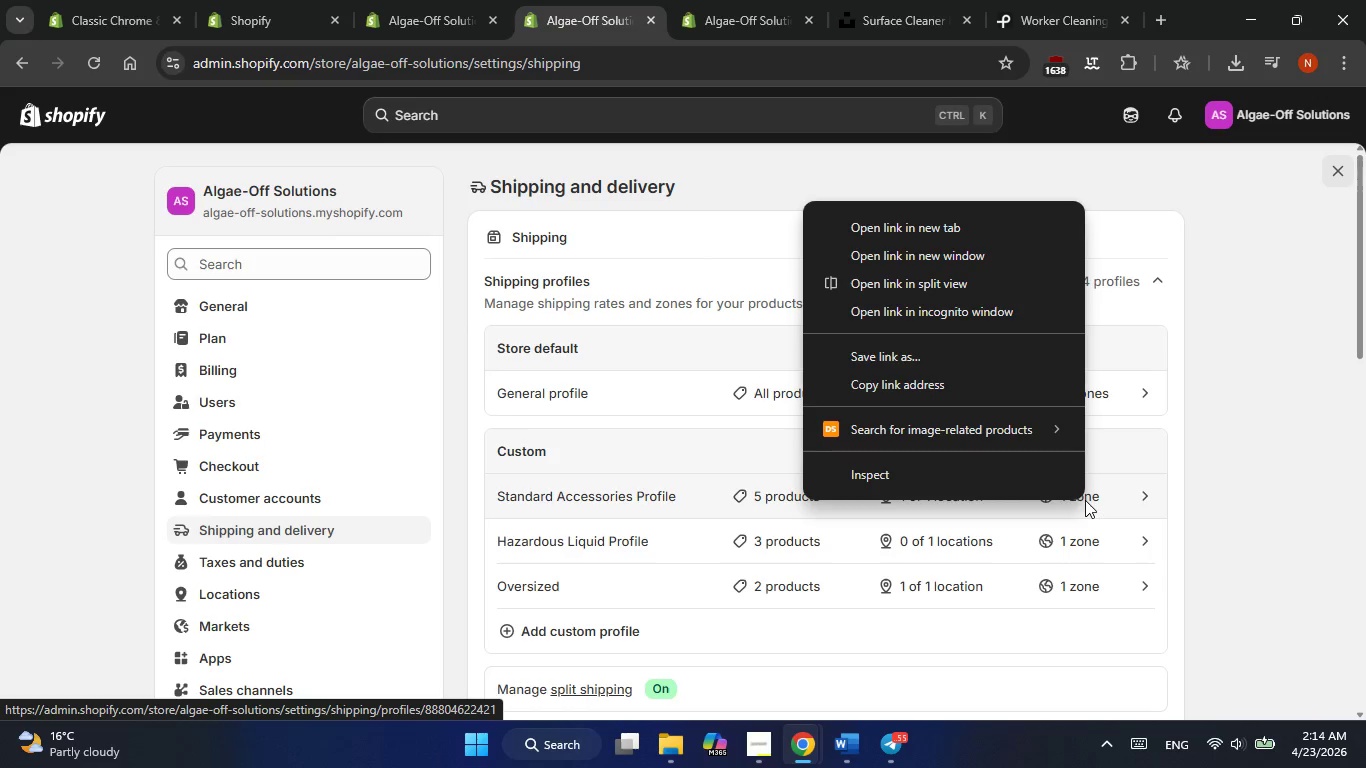 
left_click([1085, 500])
 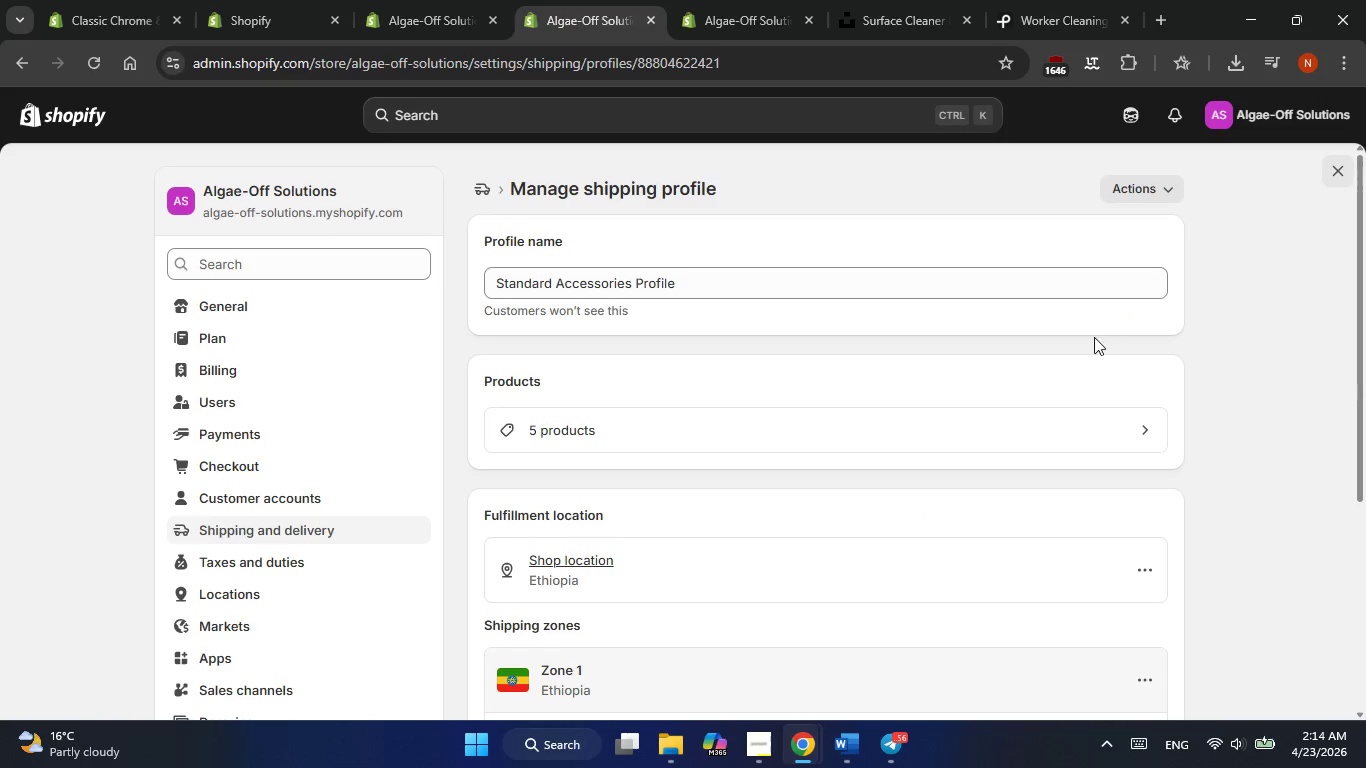 
left_click([1169, 192])
 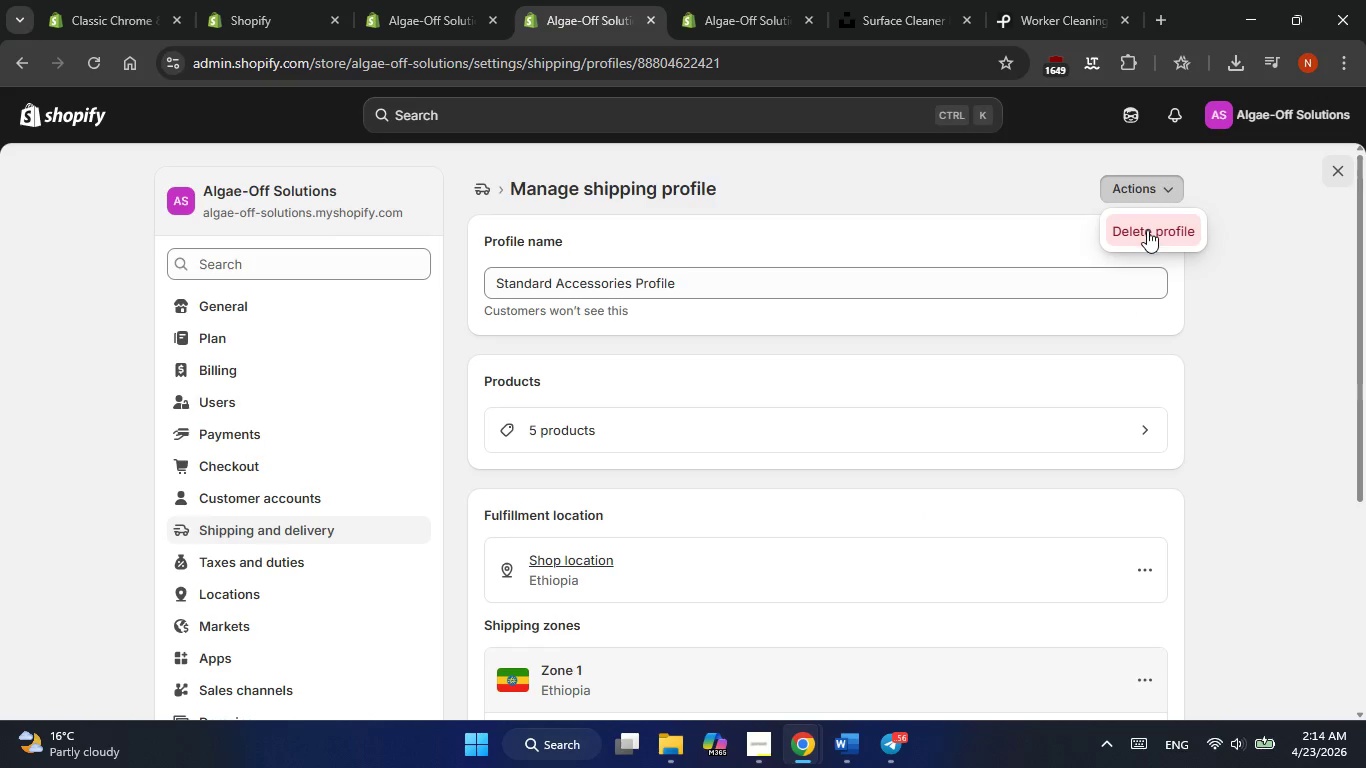 
left_click([1147, 230])
 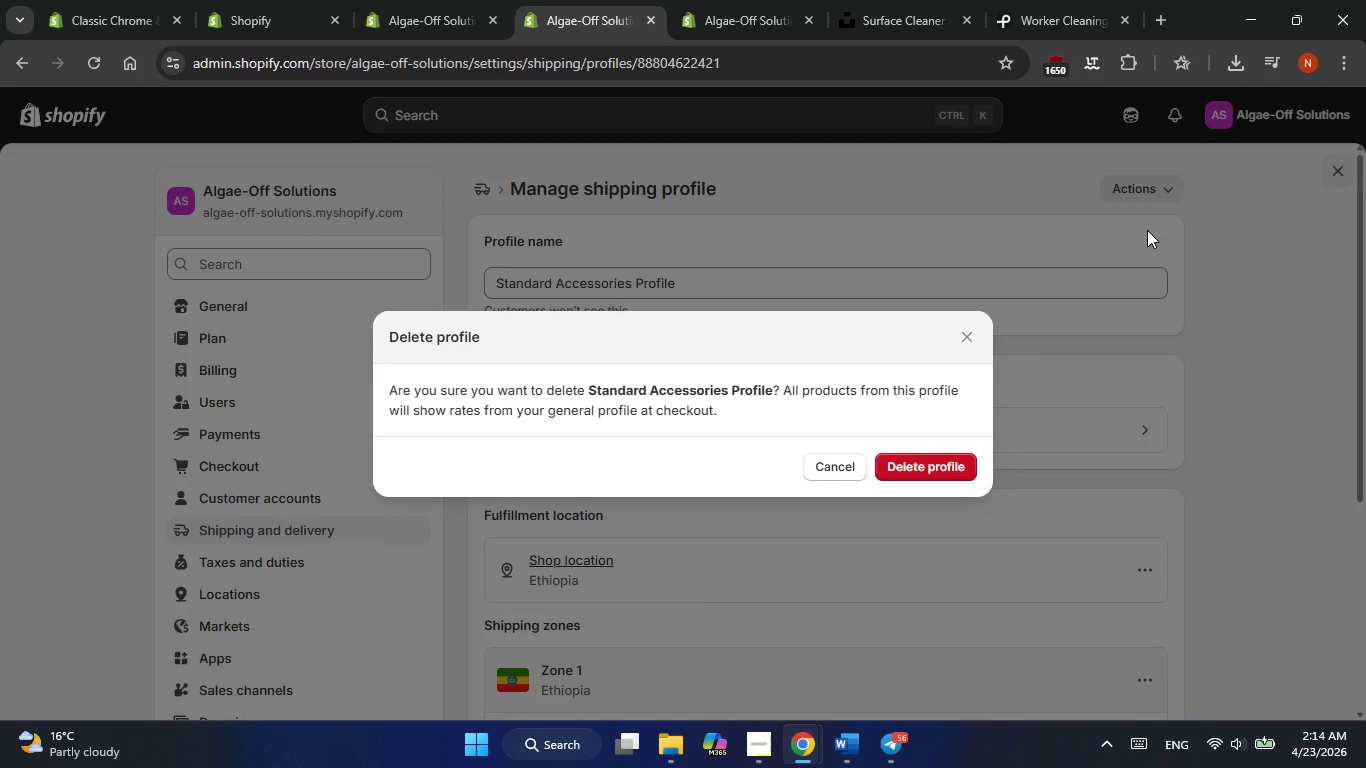 
wait(6.88)
 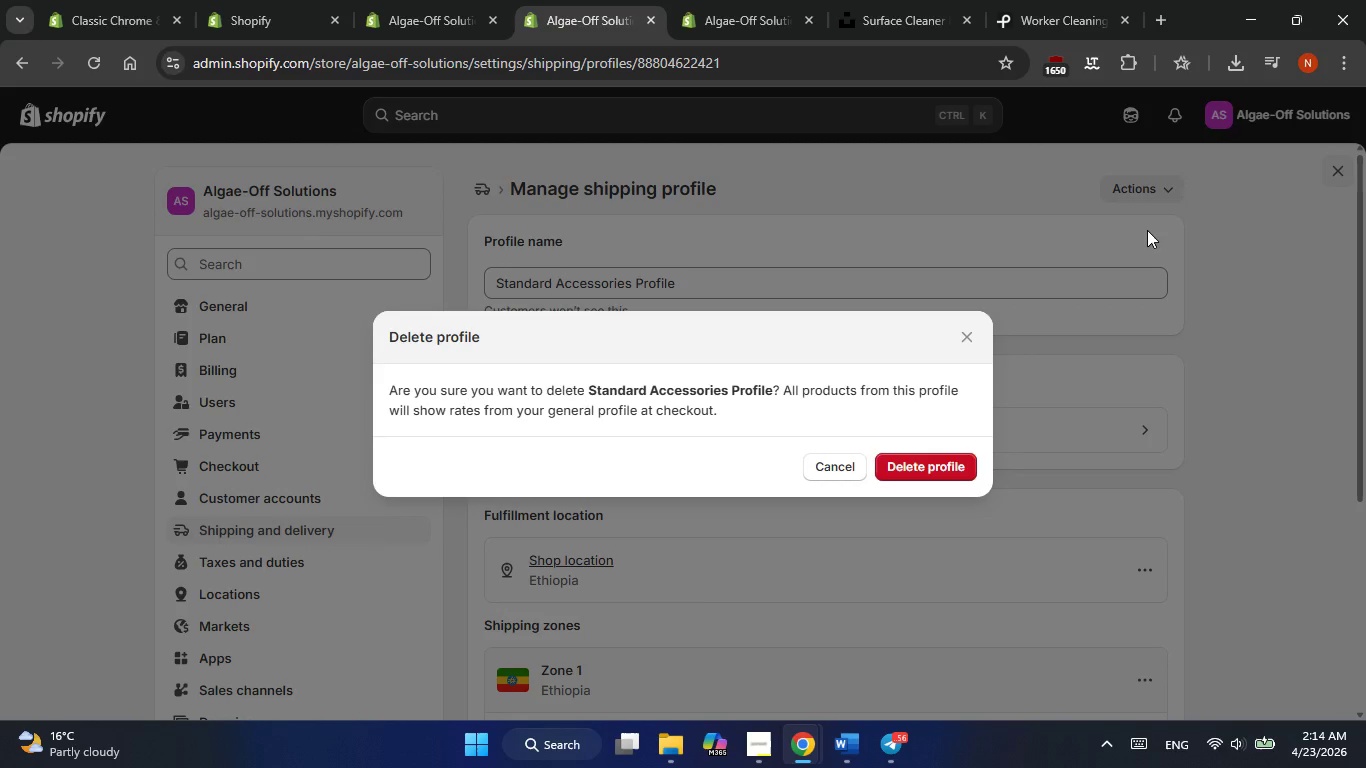 
left_click([918, 469])
 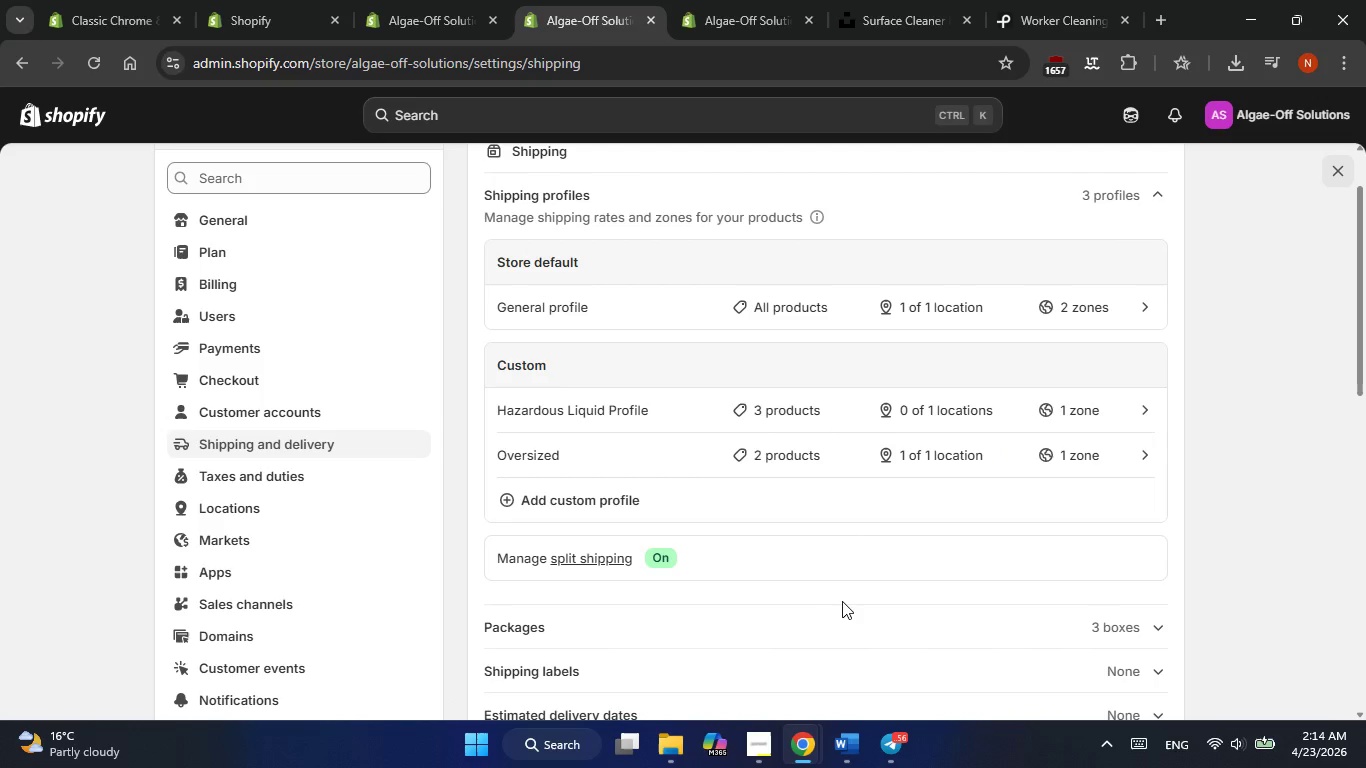 
wait(41.0)
 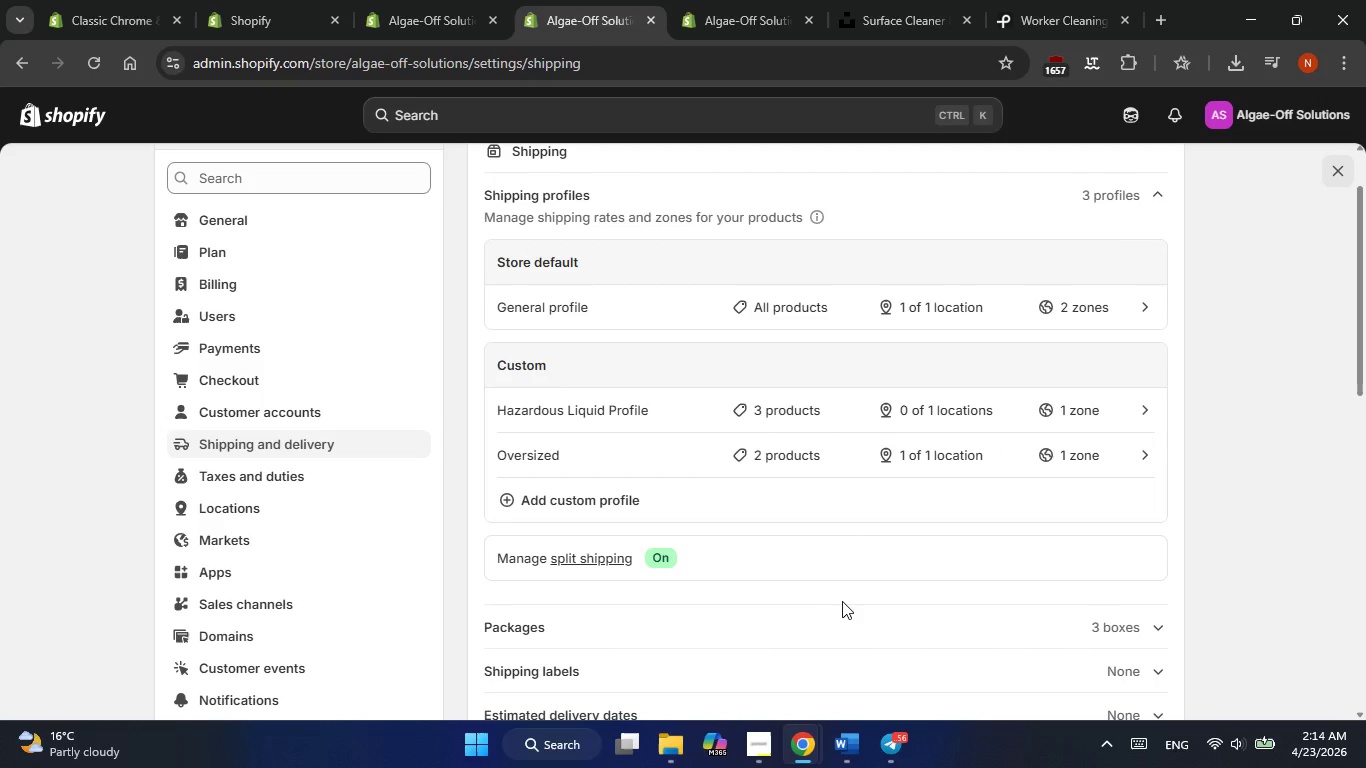 
scroll: coordinate [896, 520], scroll_direction: down, amount: 2.0
 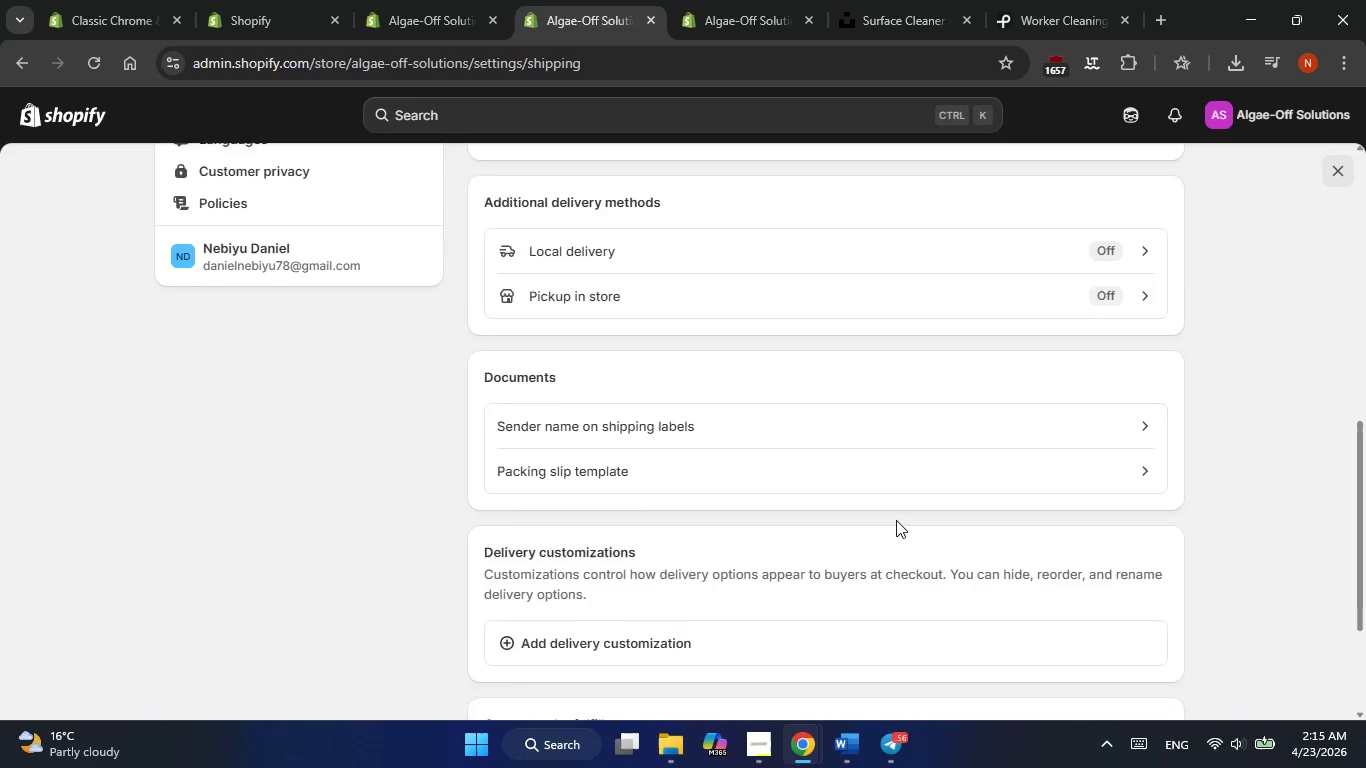 
scroll: coordinate [896, 520], scroll_direction: up, amount: 6.0
 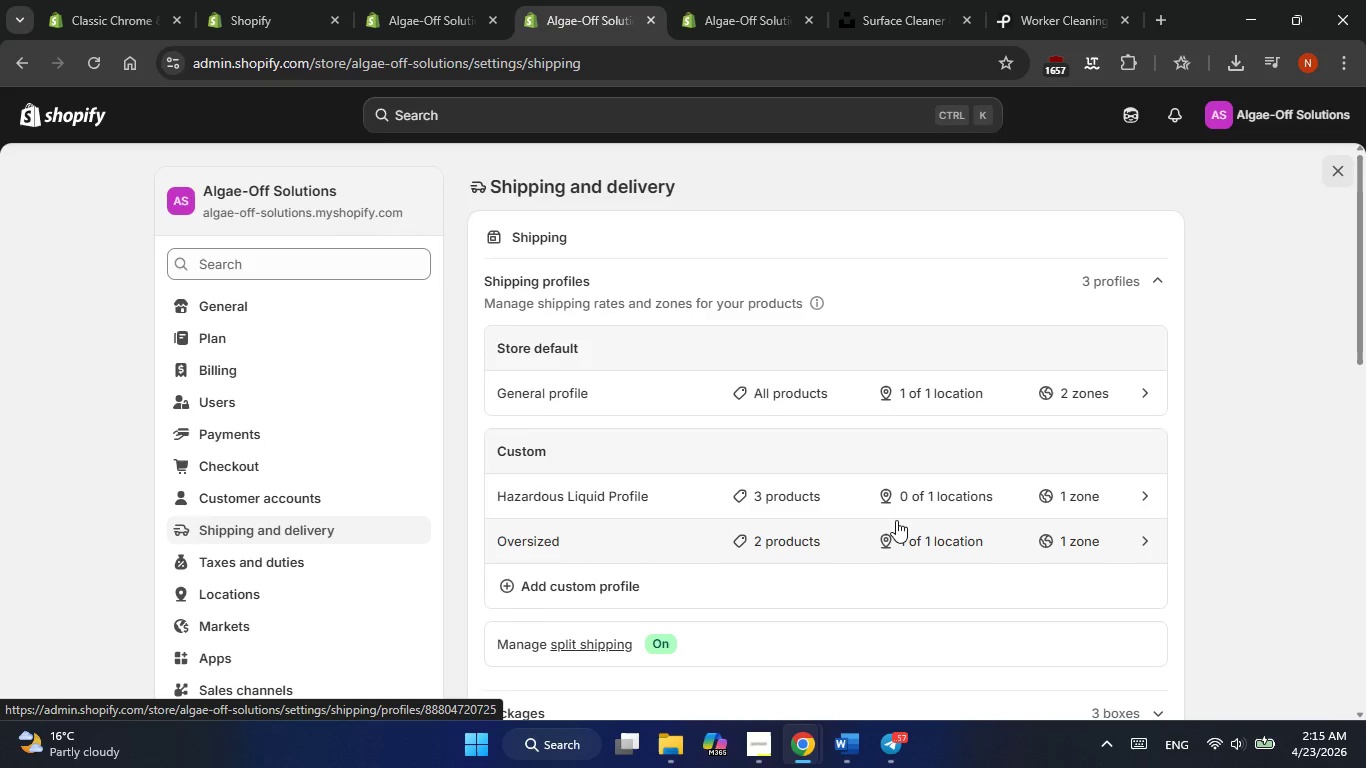 
wait(28.64)
 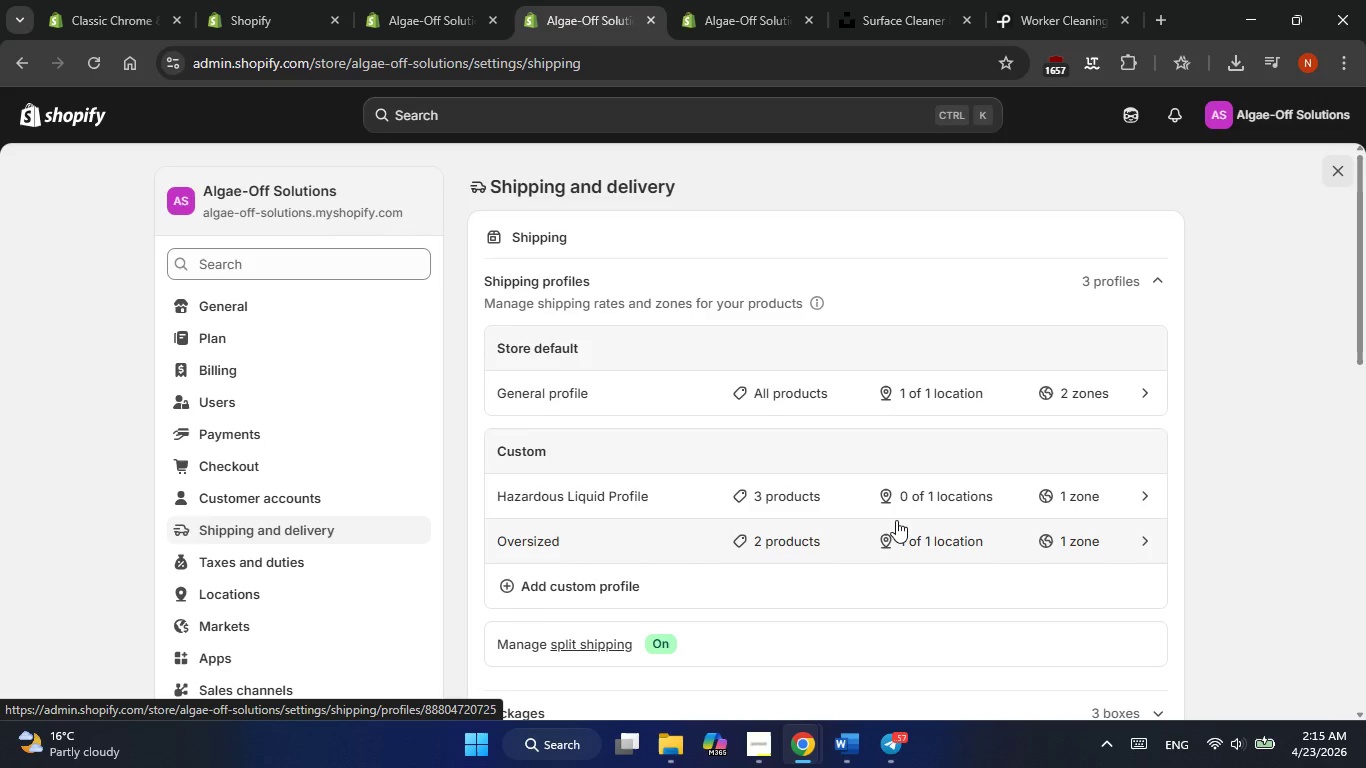 
scroll: coordinate [895, 518], scroll_direction: none, amount: 0.0
 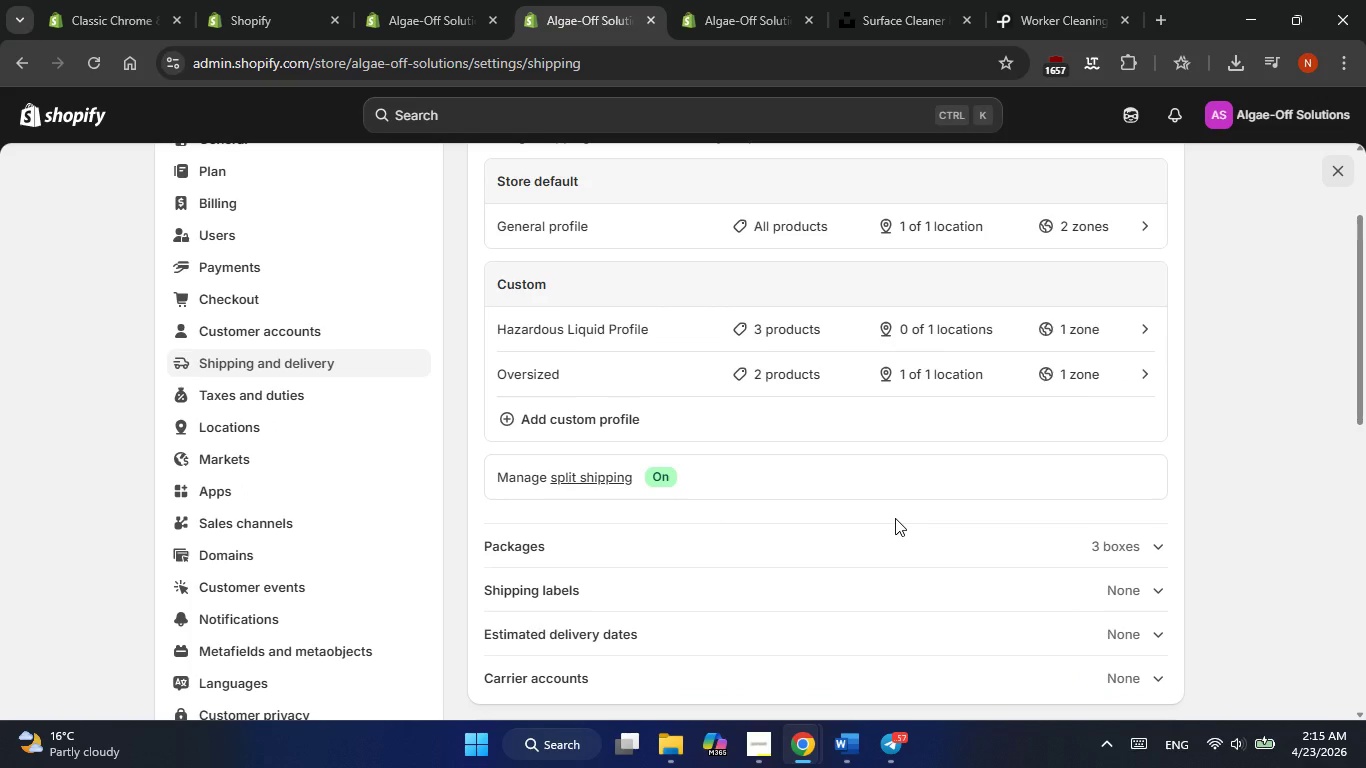 
wait(5.55)
 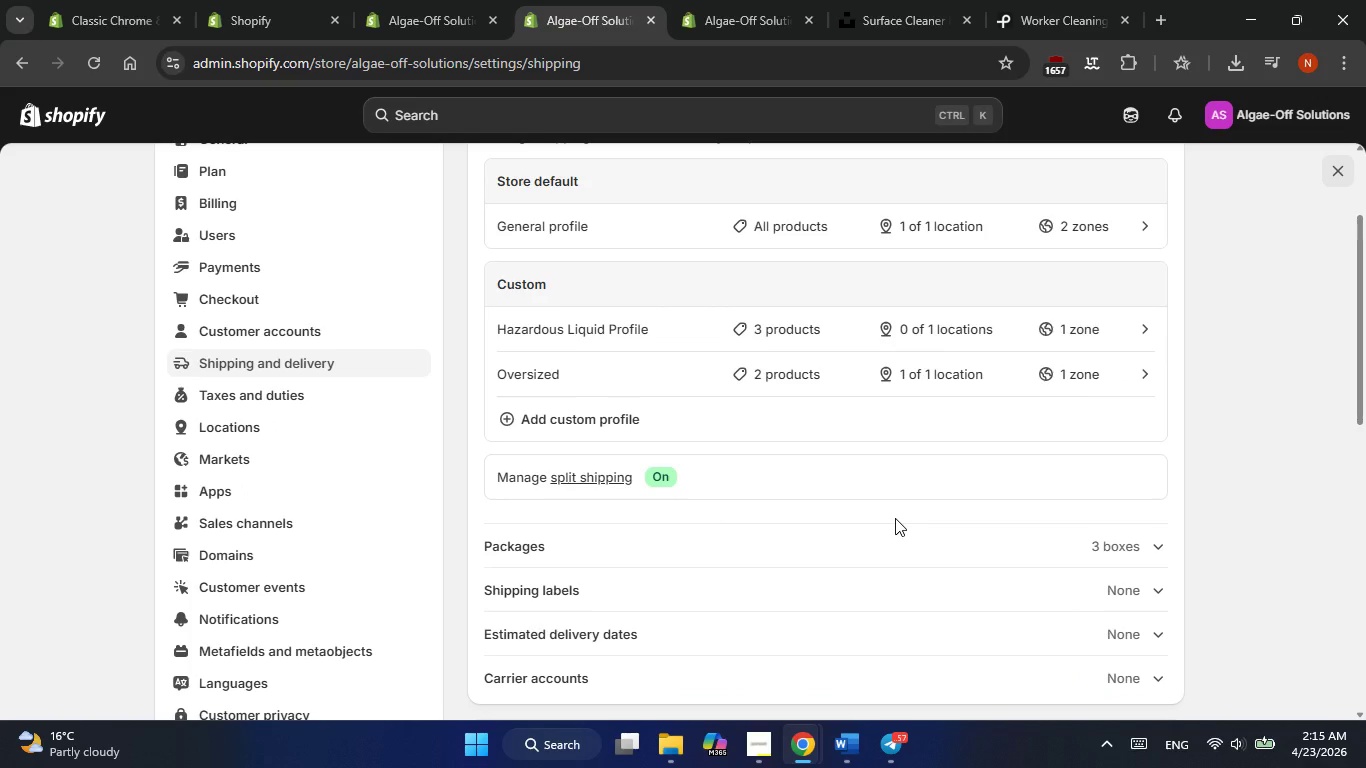 
scroll: coordinate [895, 518], scroll_direction: up, amount: 1.0
 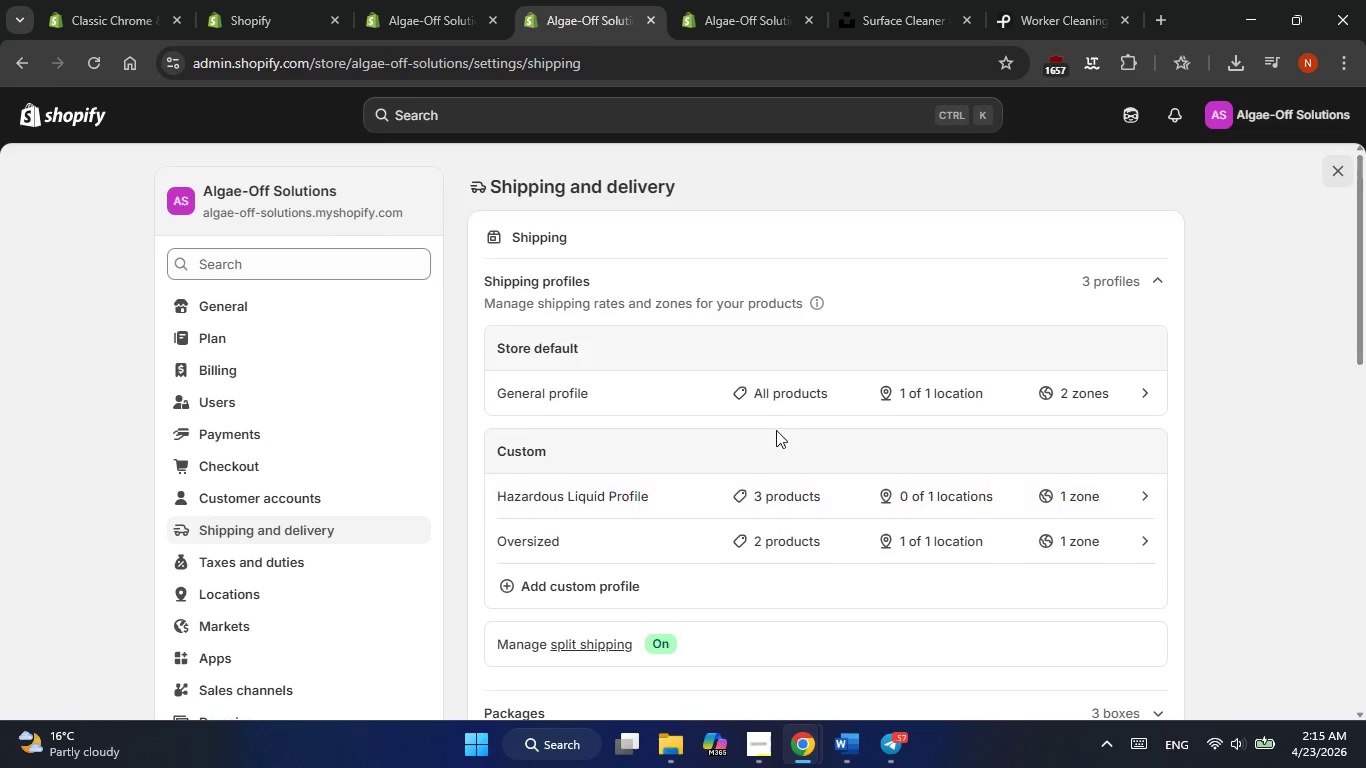 
left_click([775, 402])
 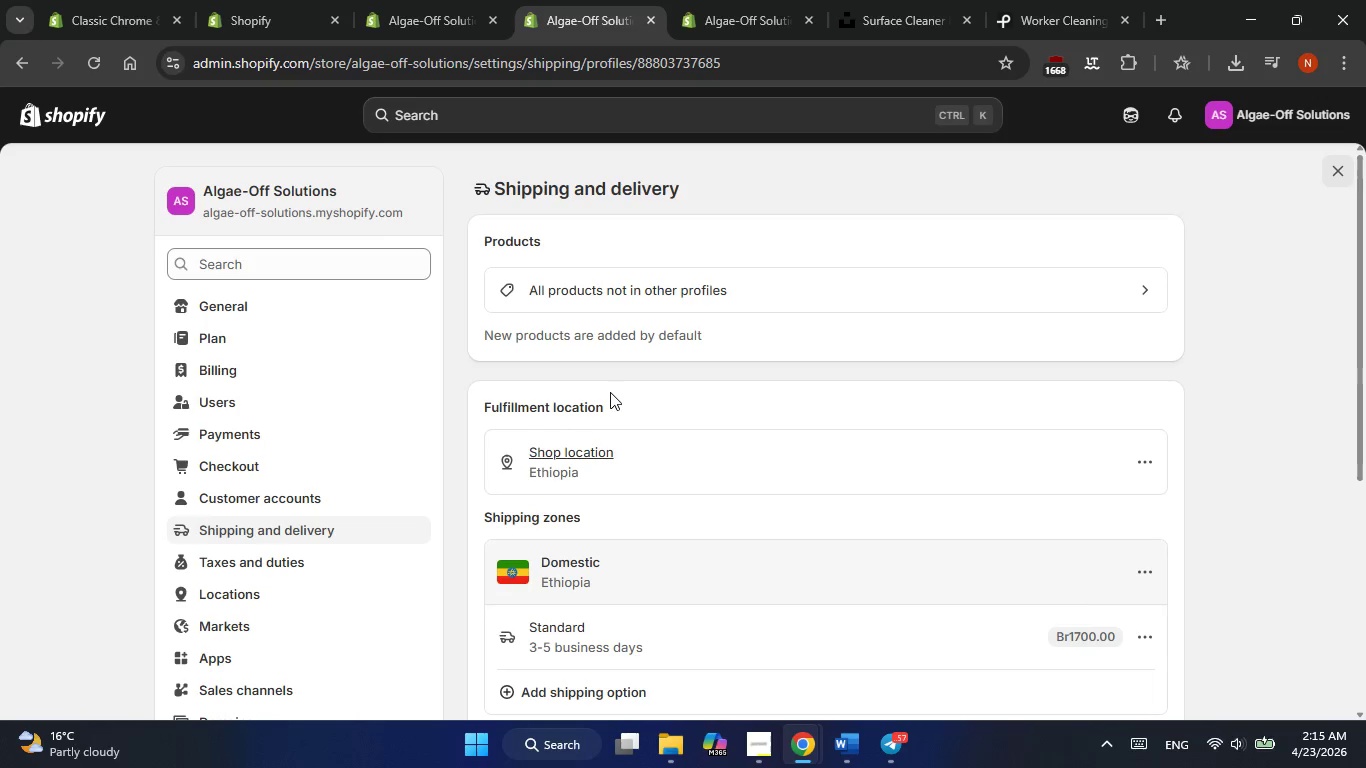 
wait(5.88)
 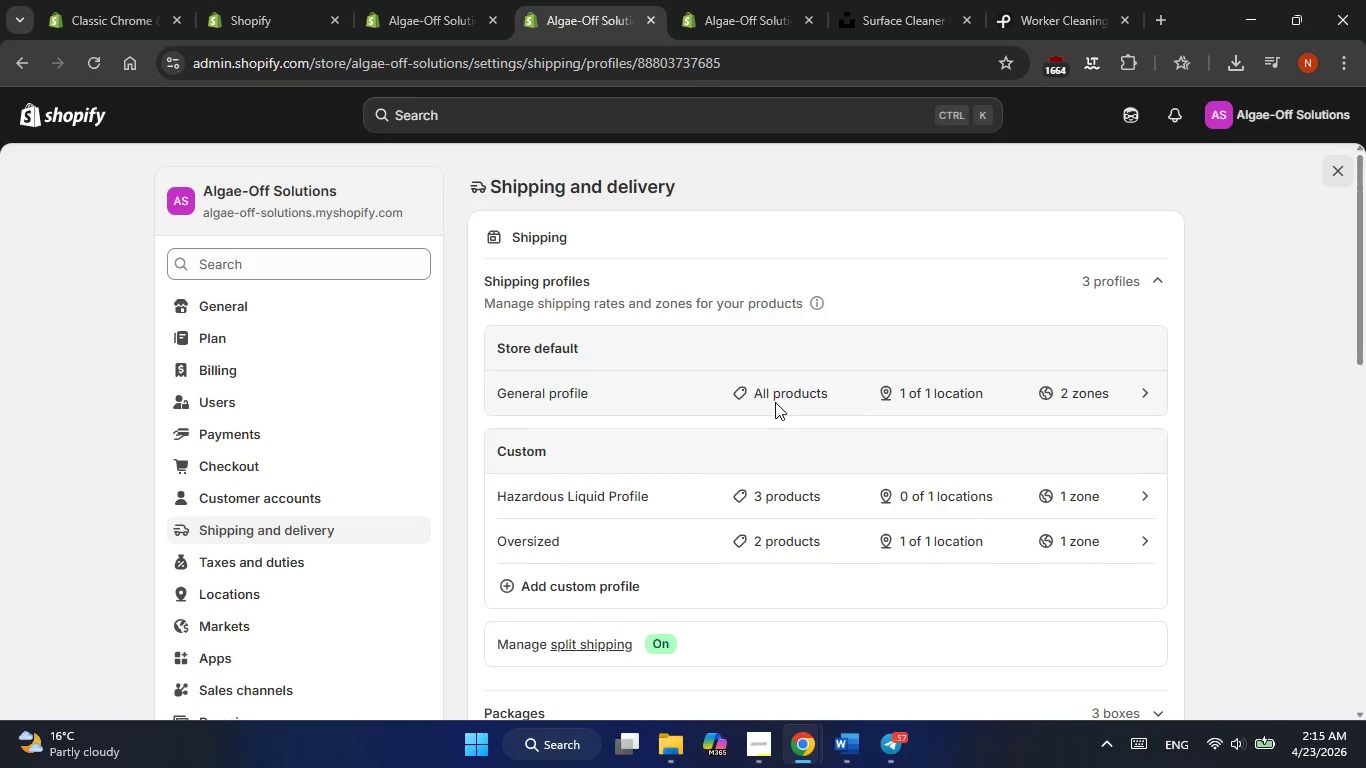 
left_click([612, 294])
 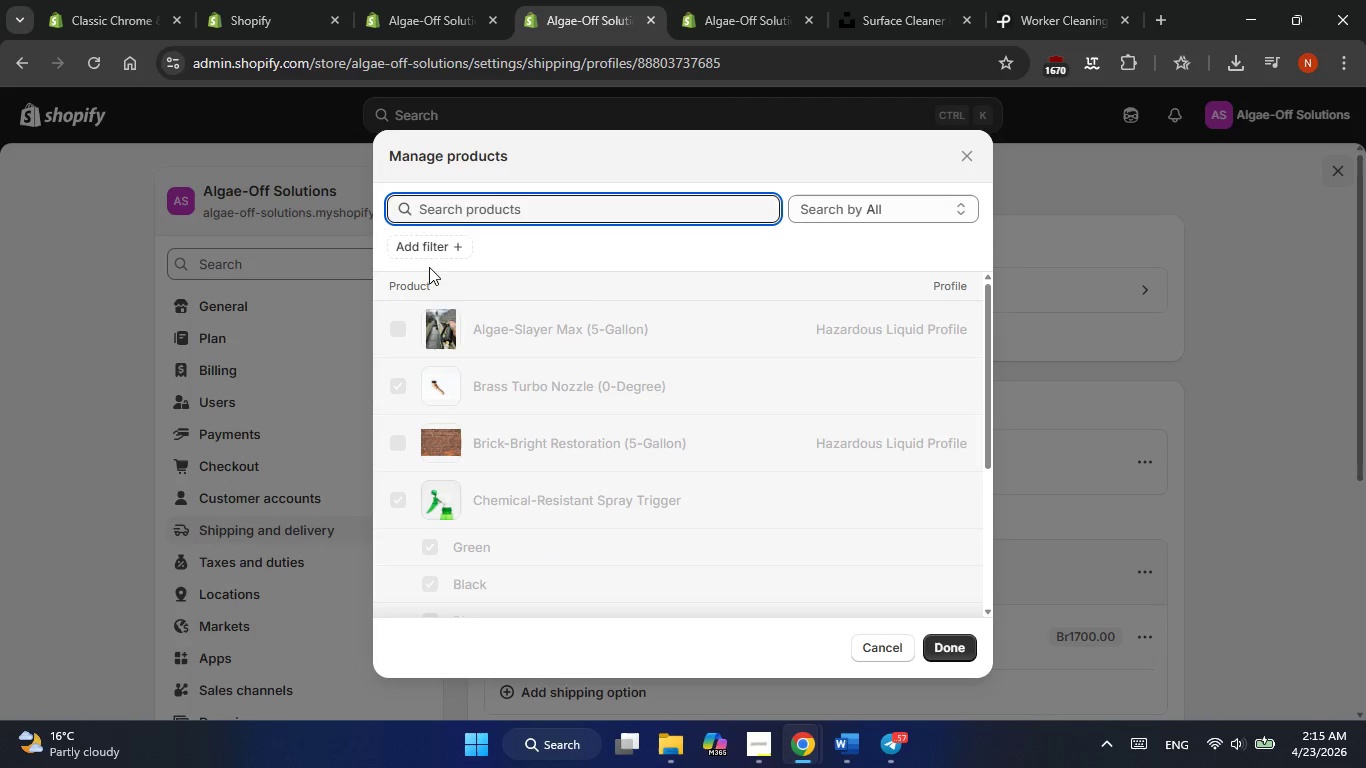 
scroll: coordinate [520, 443], scroll_direction: none, amount: 0.0
 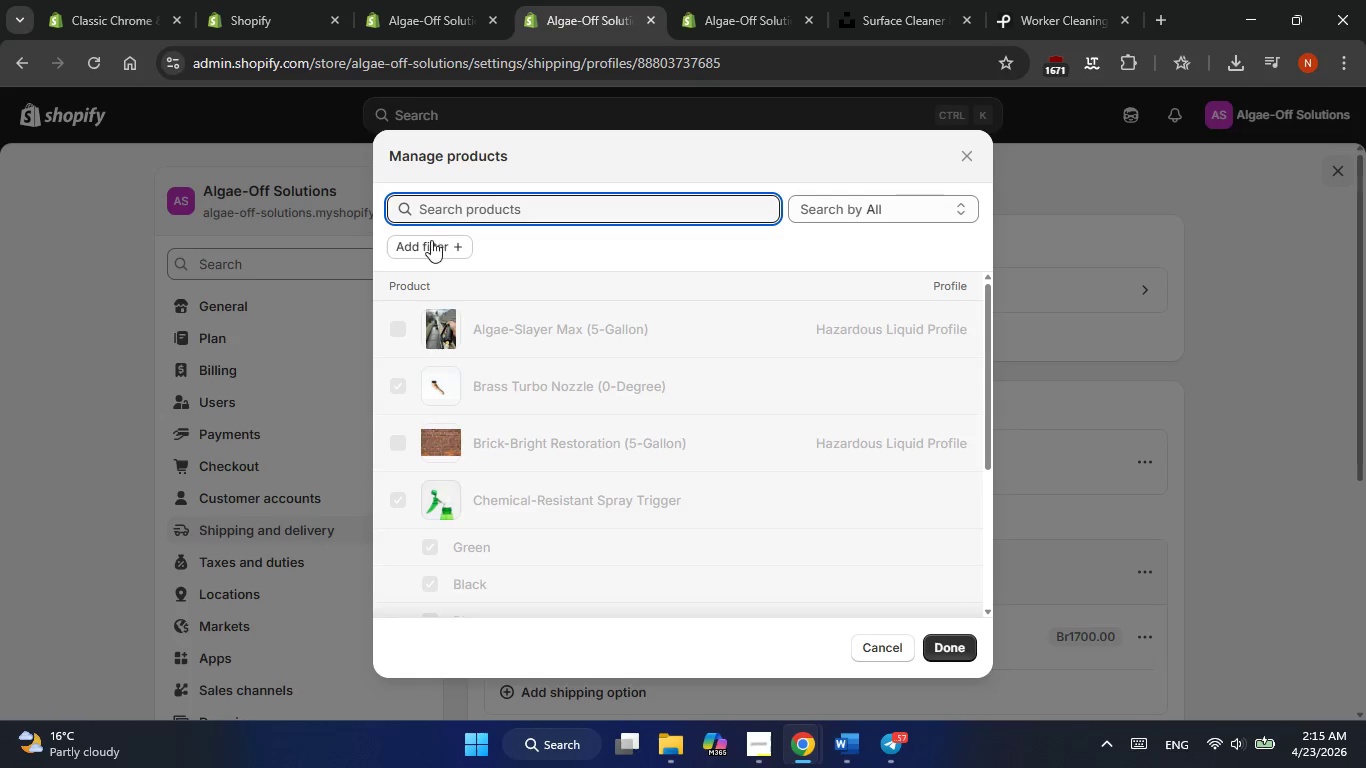 
left_click([427, 243])
 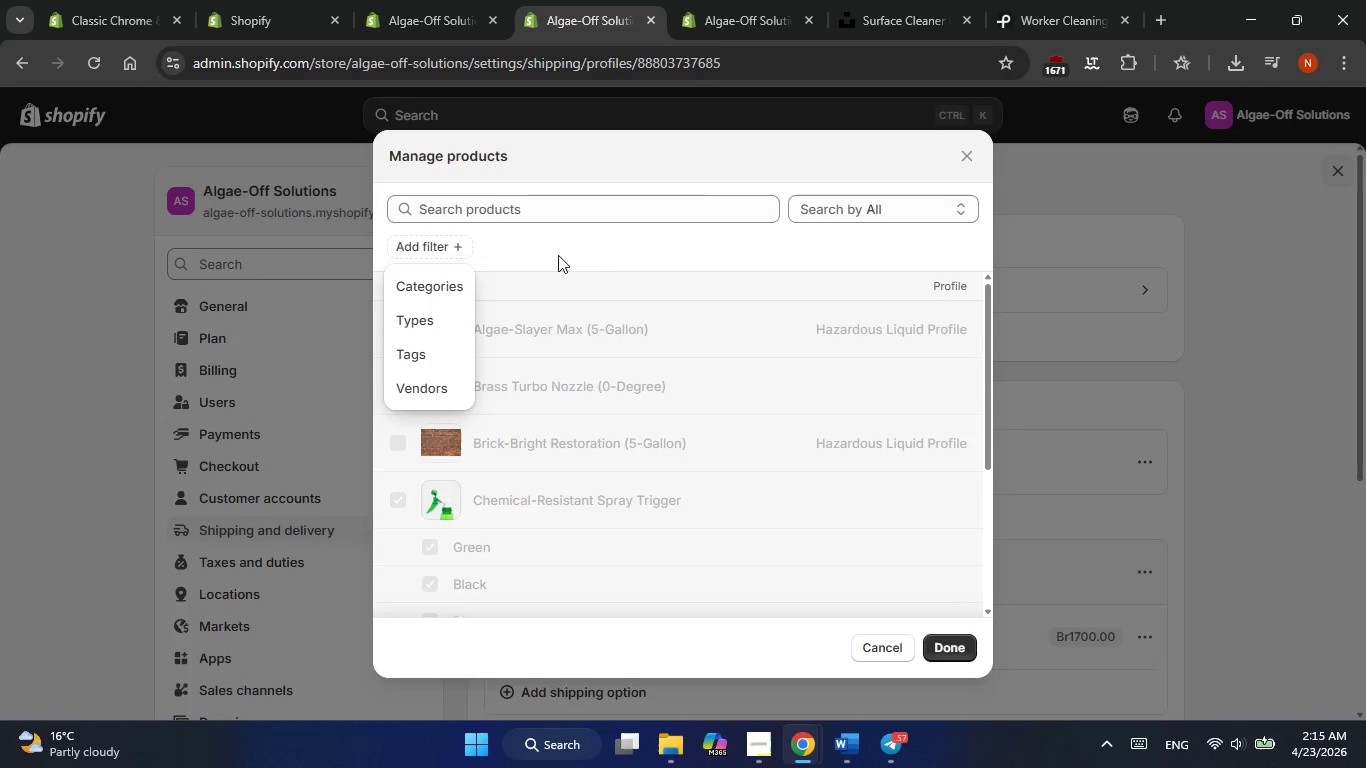 
left_click([585, 255])
 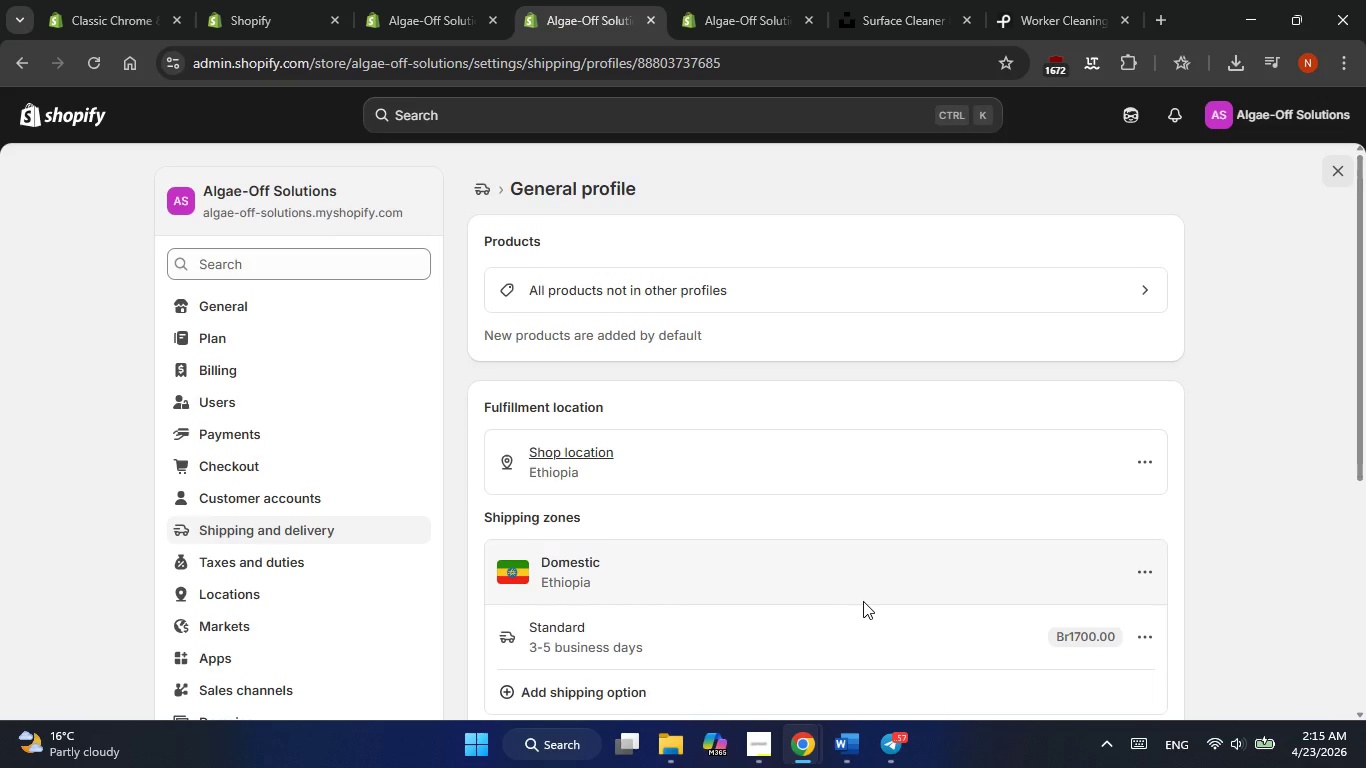 
wait(9.84)
 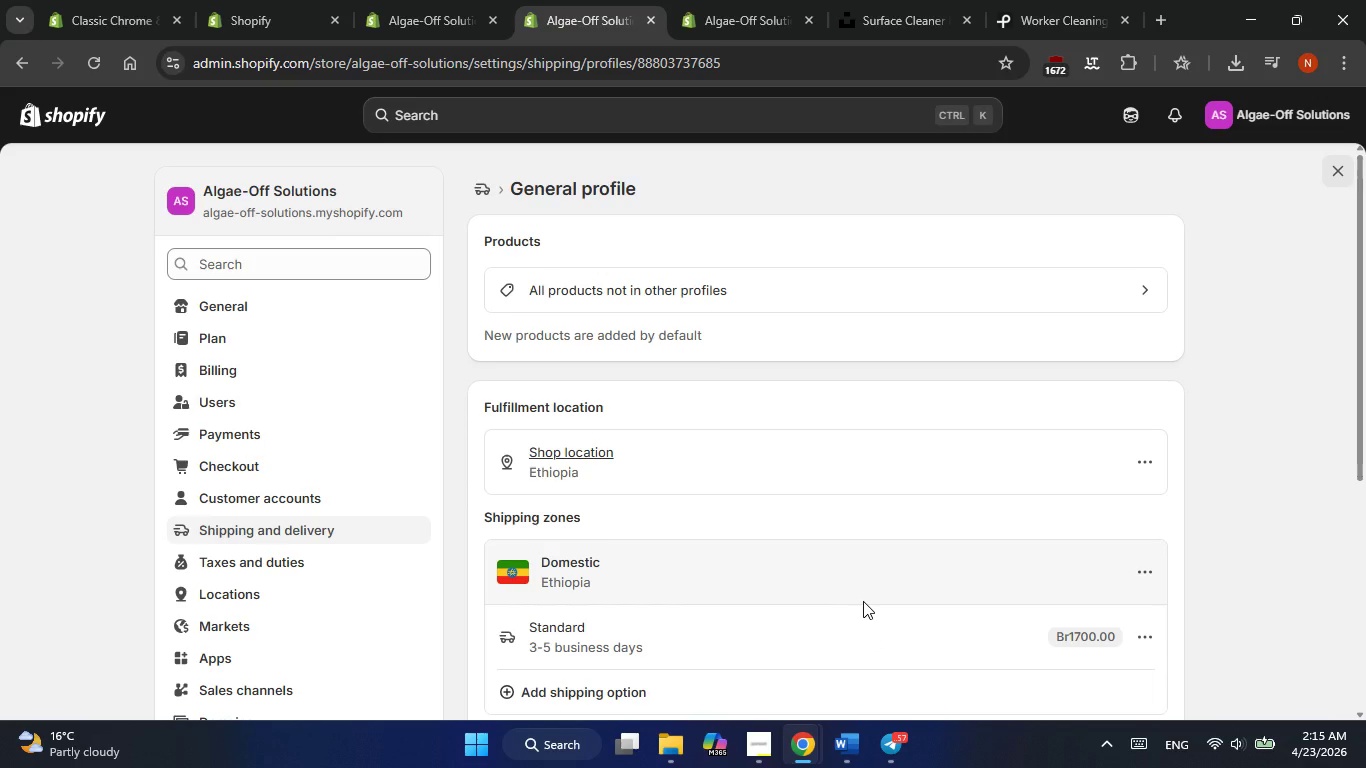 
left_click([571, 299])
 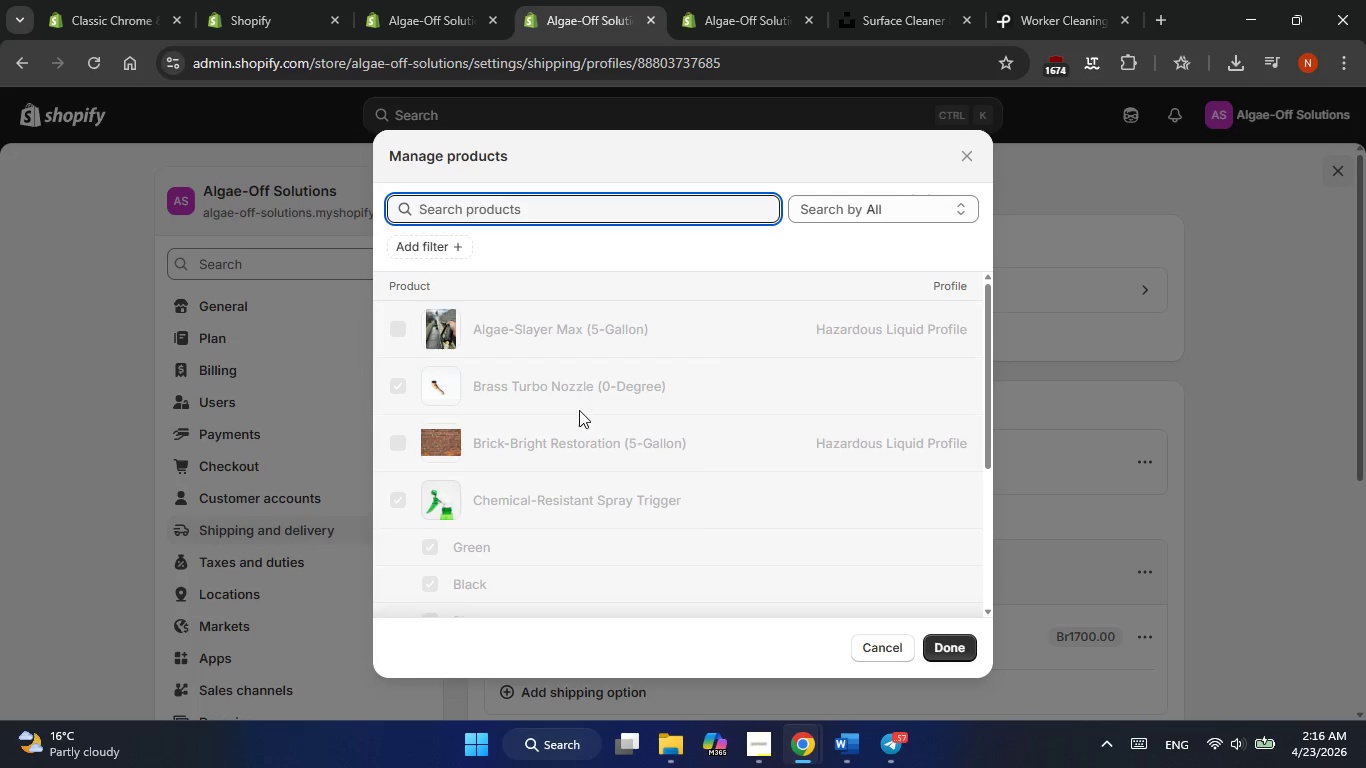 
scroll: coordinate [580, 426], scroll_direction: none, amount: 0.0
 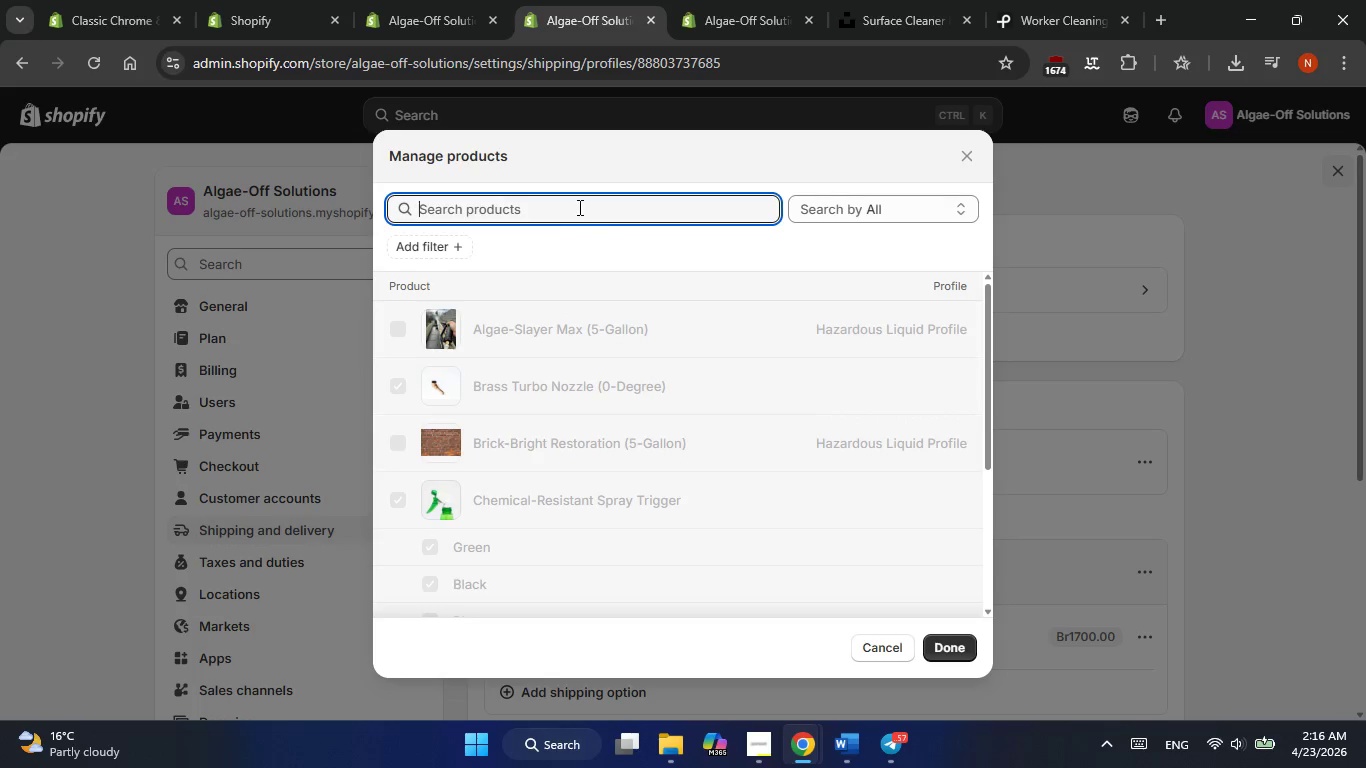 
left_click([578, 207])
 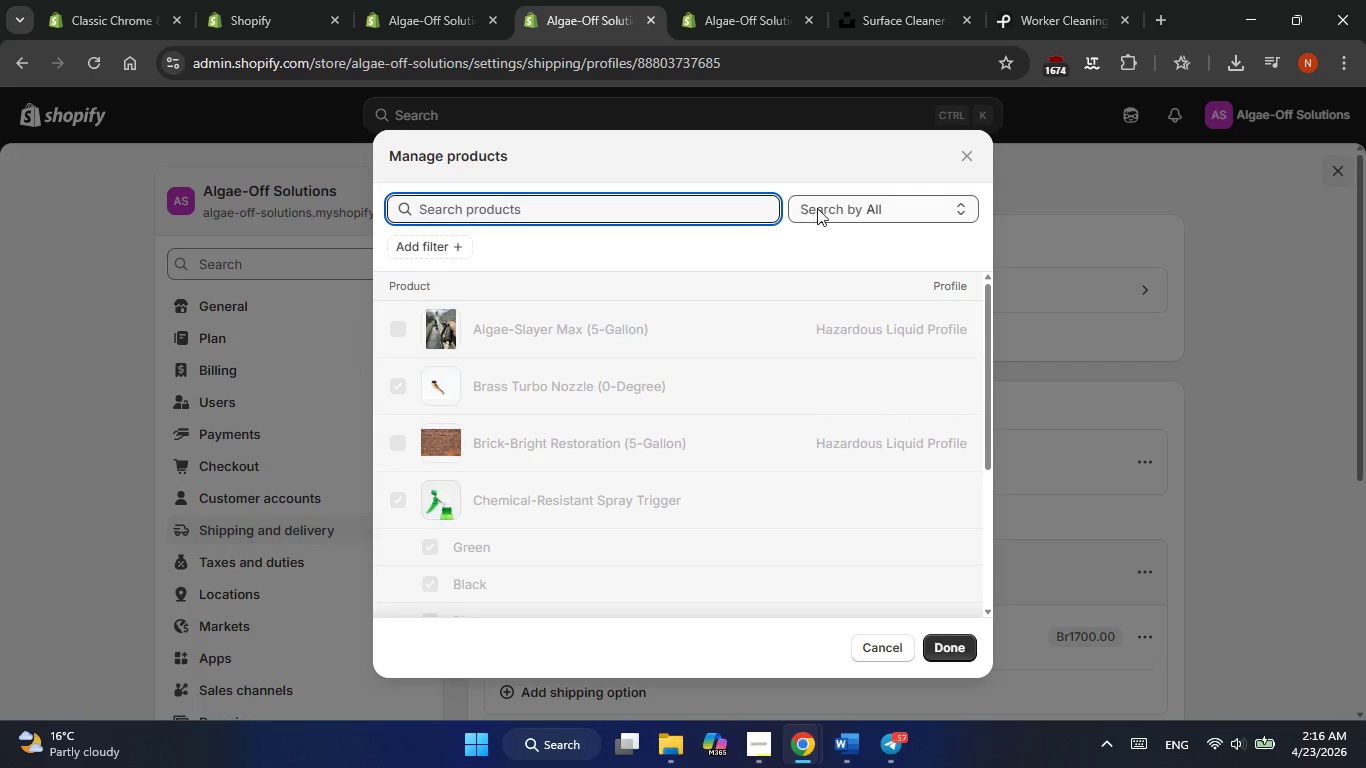 
left_click([821, 207])
 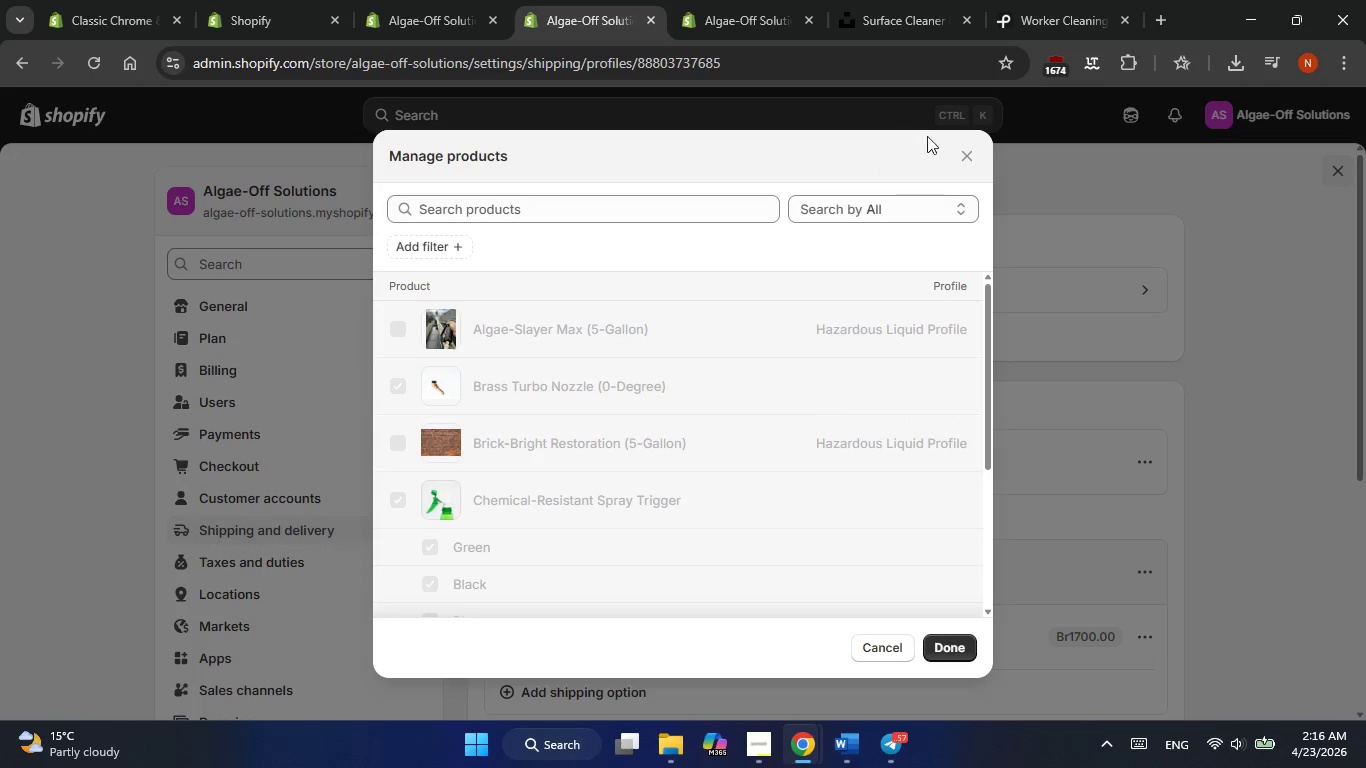 
left_click([965, 150])
 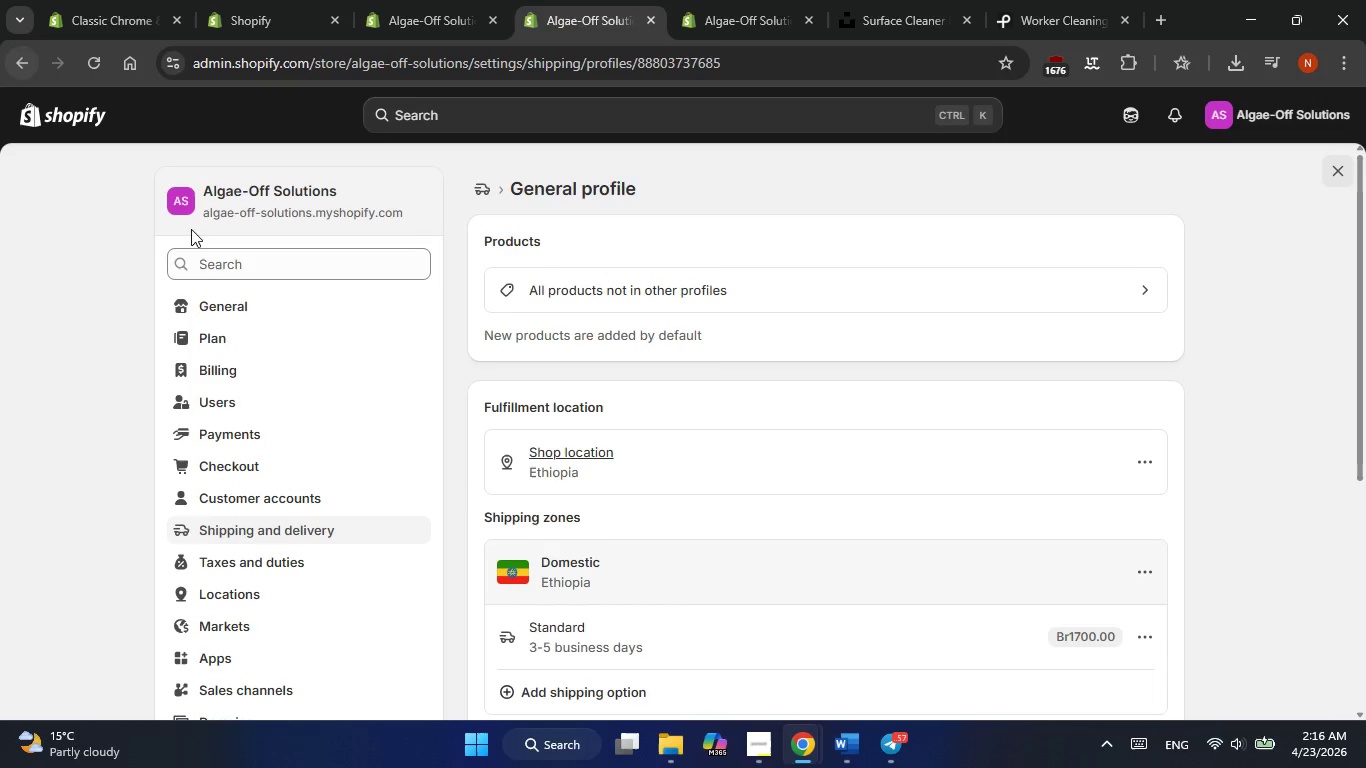 
left_click([247, 531])
 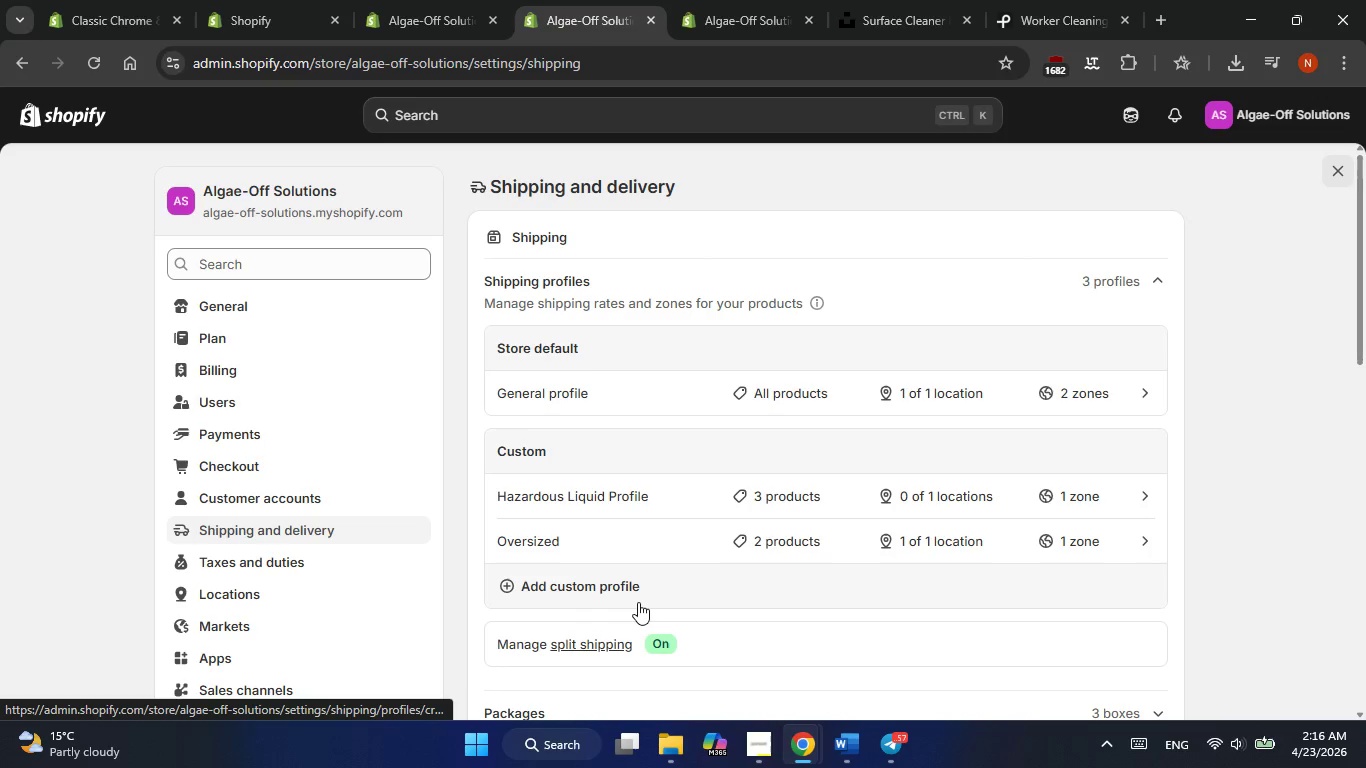 
left_click([630, 595])
 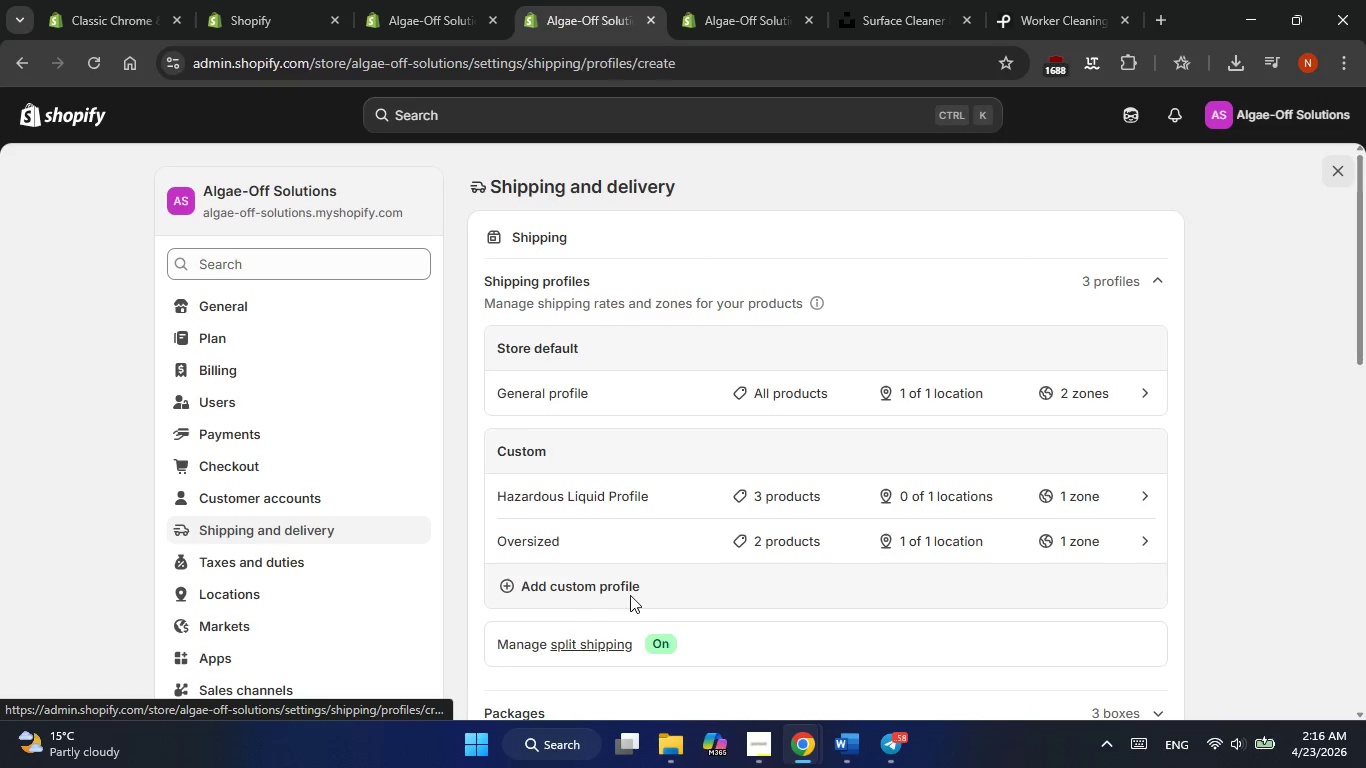 
scroll: coordinate [630, 595], scroll_direction: up, amount: 1.0
 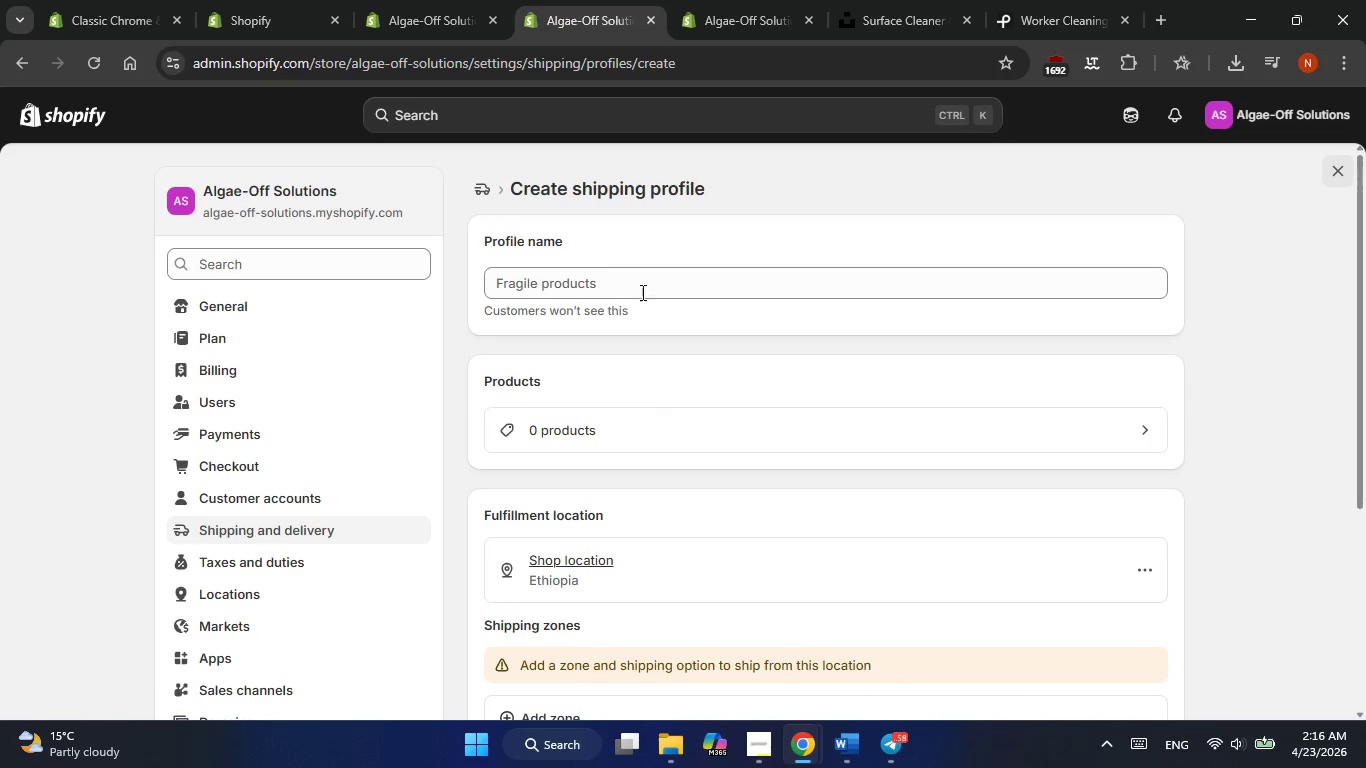 
left_click([632, 281])
 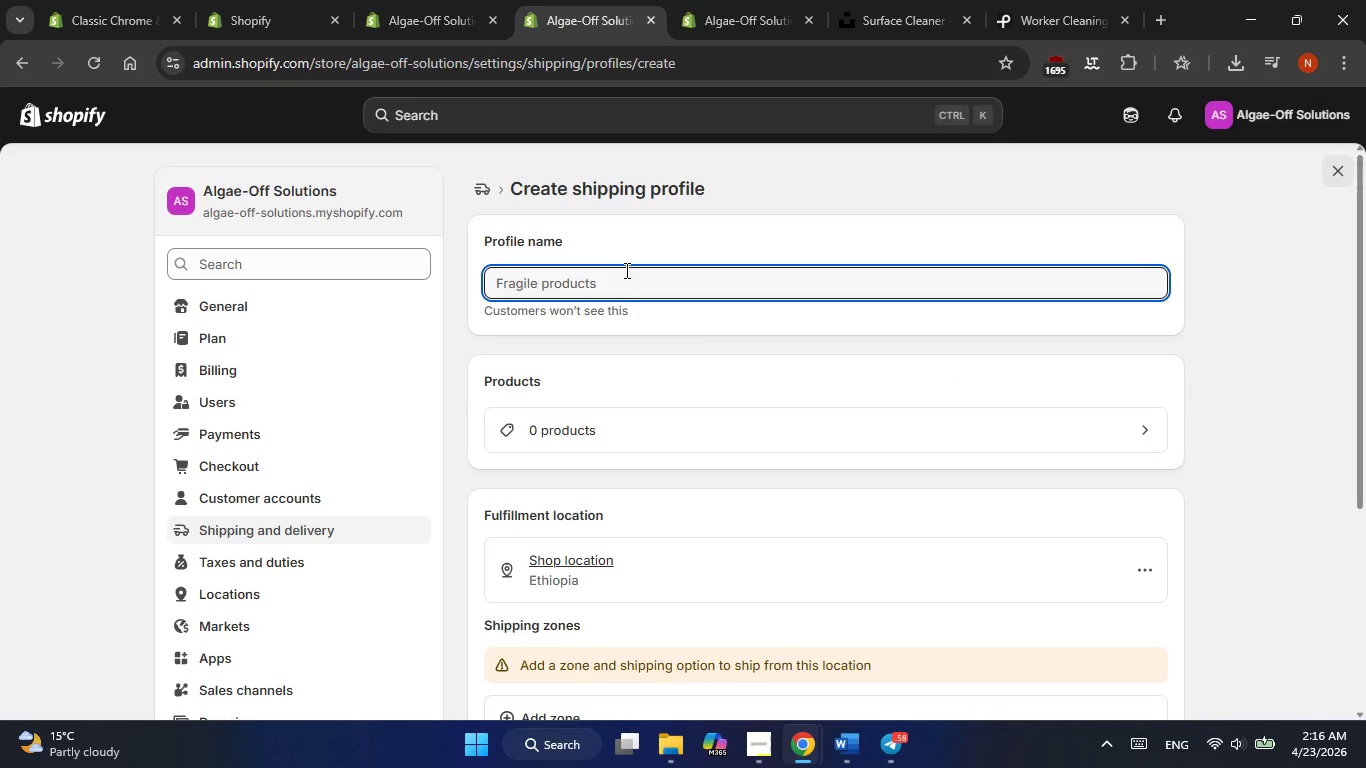 
type(Genaral)
 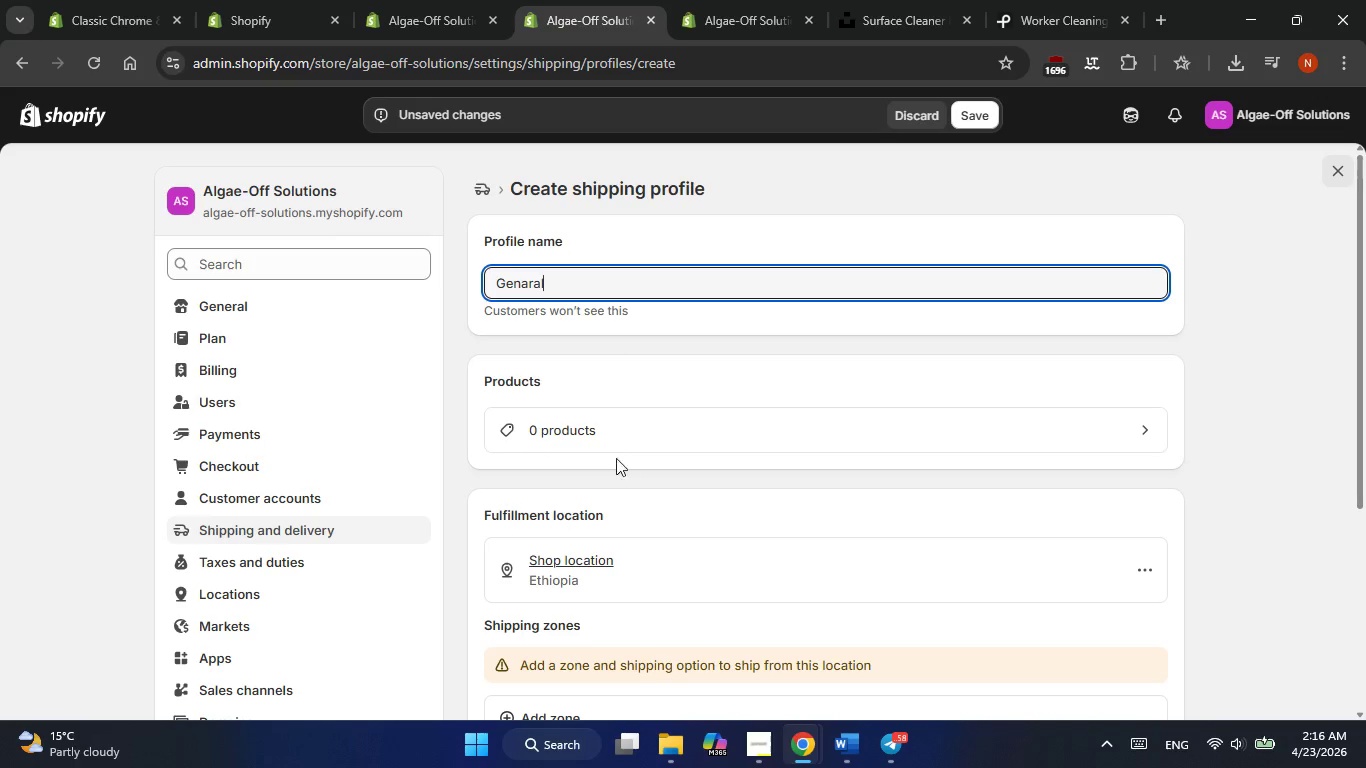 
left_click([618, 437])
 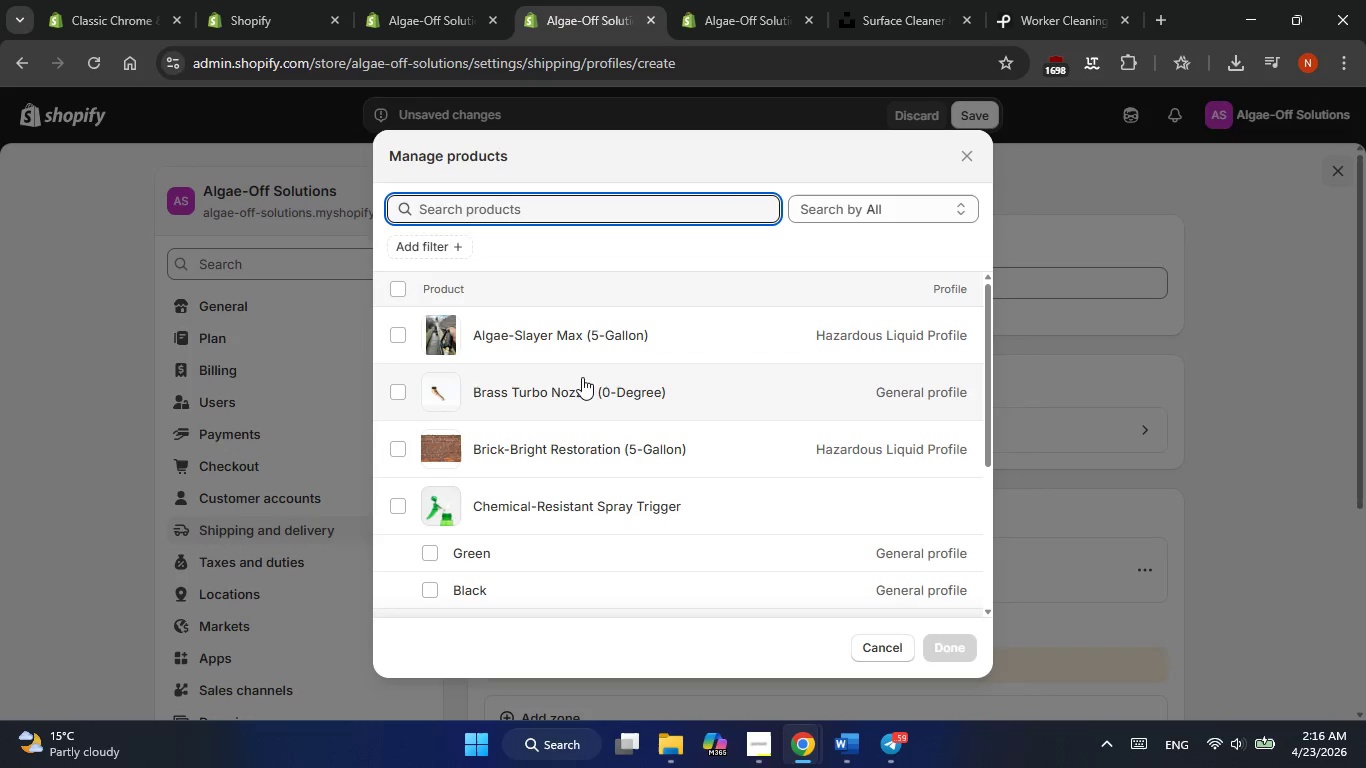 
left_click([575, 403])
 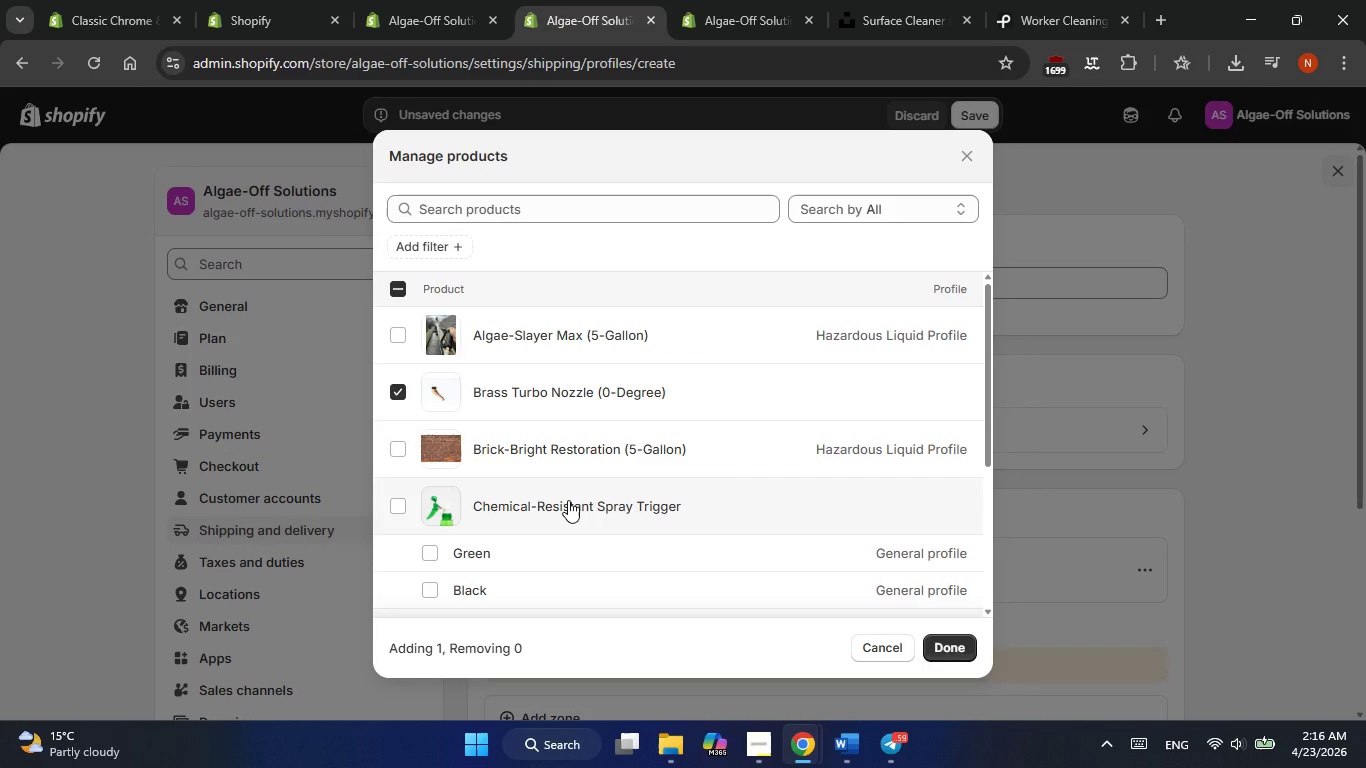 
left_click([568, 500])
 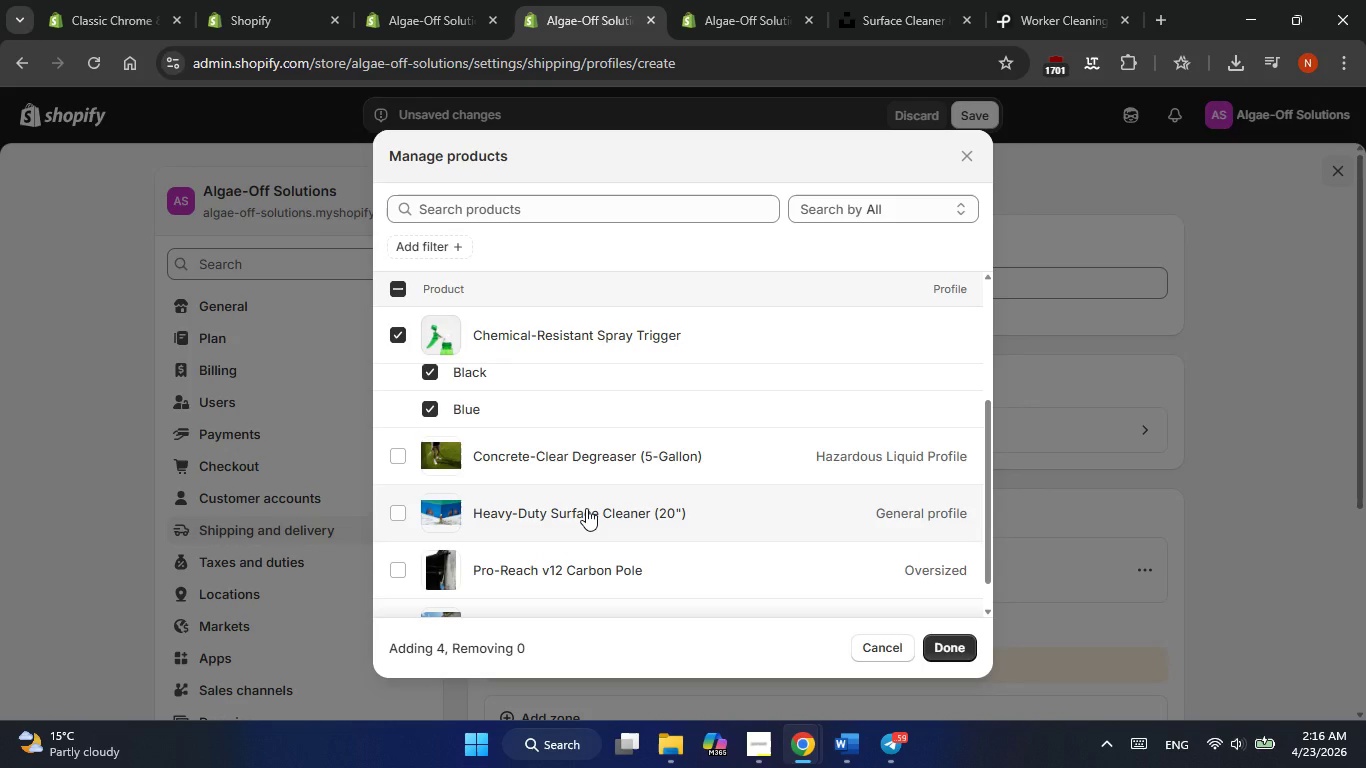 
left_click([586, 508])
 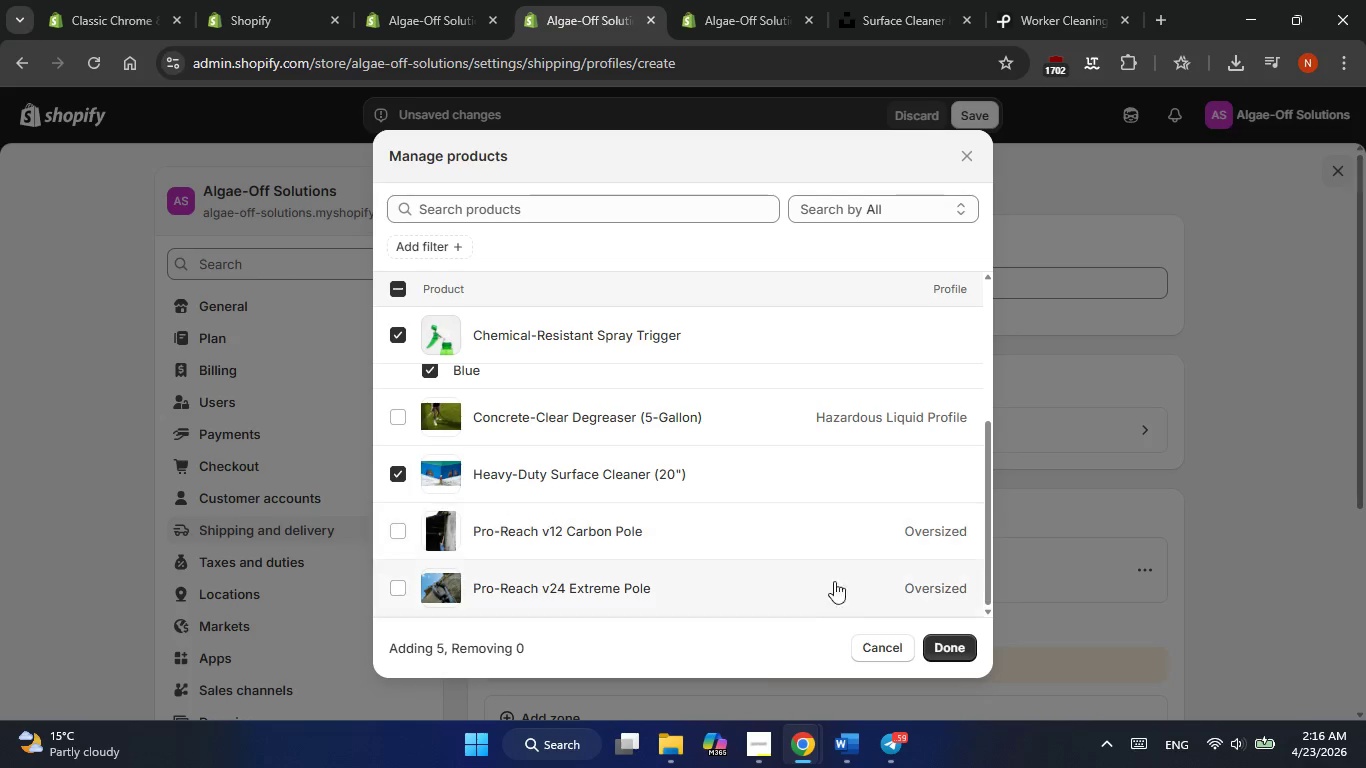 
left_click([950, 641])
 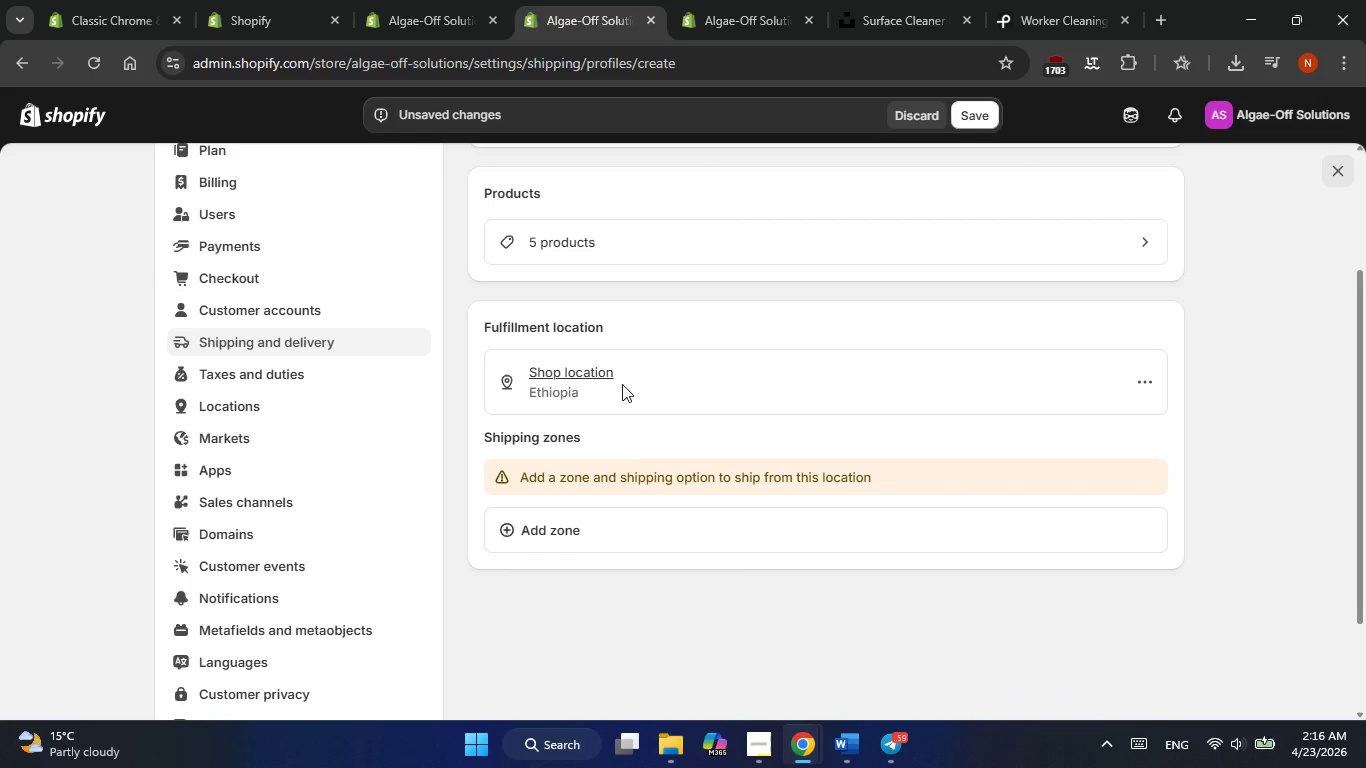 
wait(7.11)
 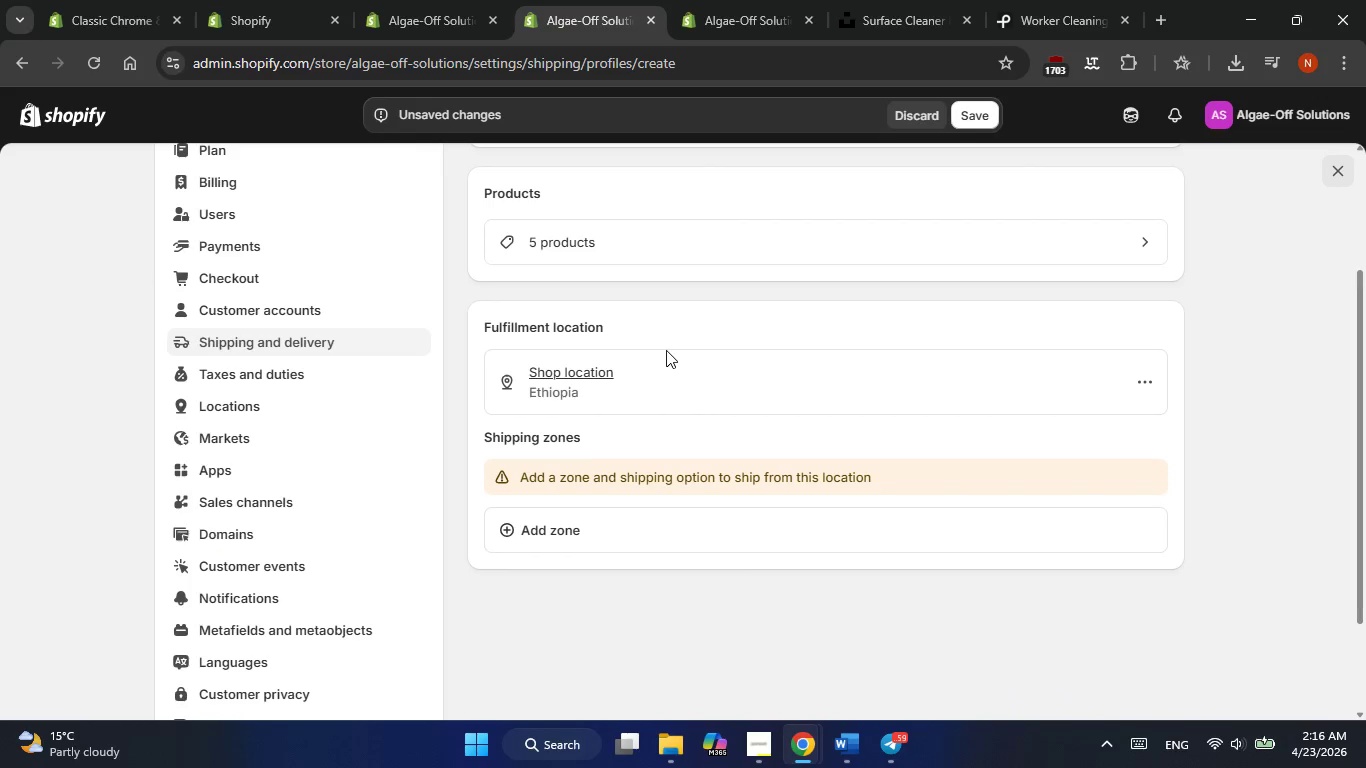 
left_click([542, 530])
 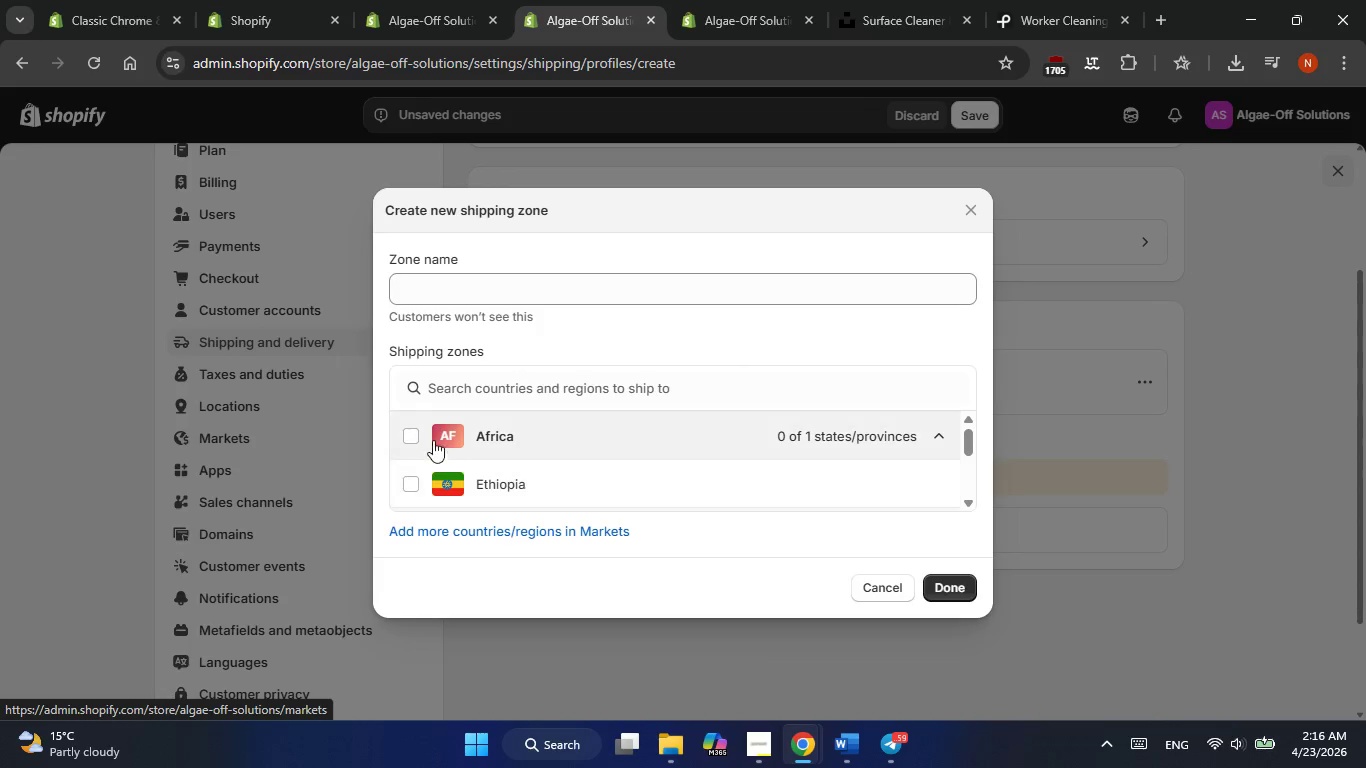 
left_click([408, 440])
 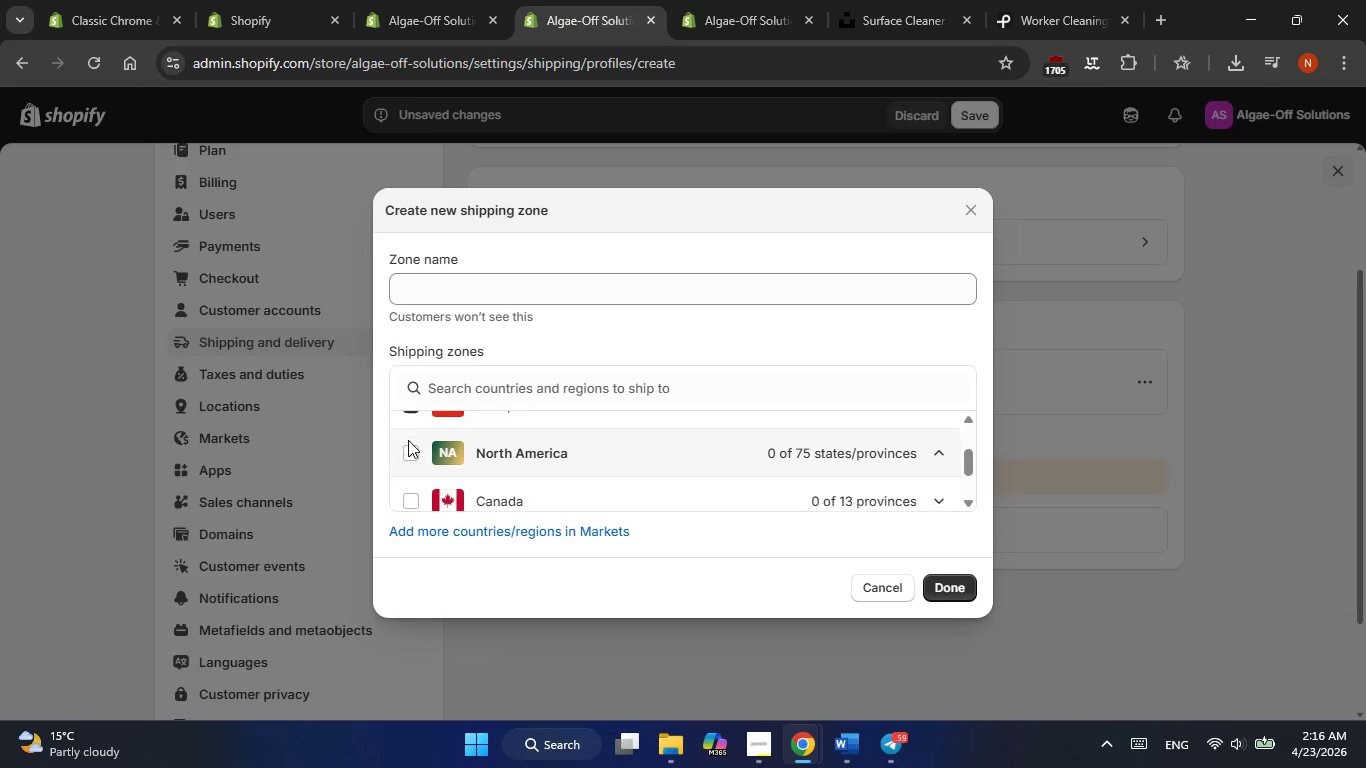 
left_click([408, 440])
 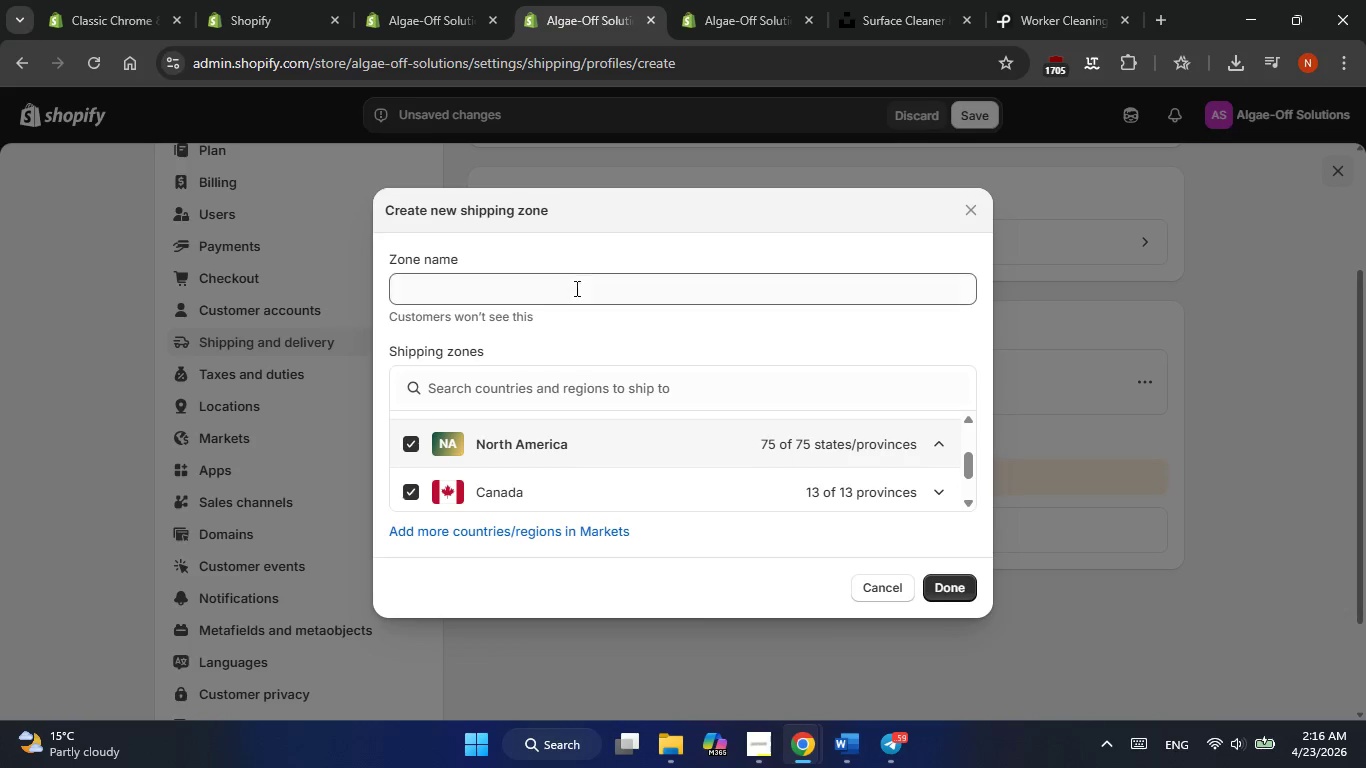 
left_click([557, 287])
 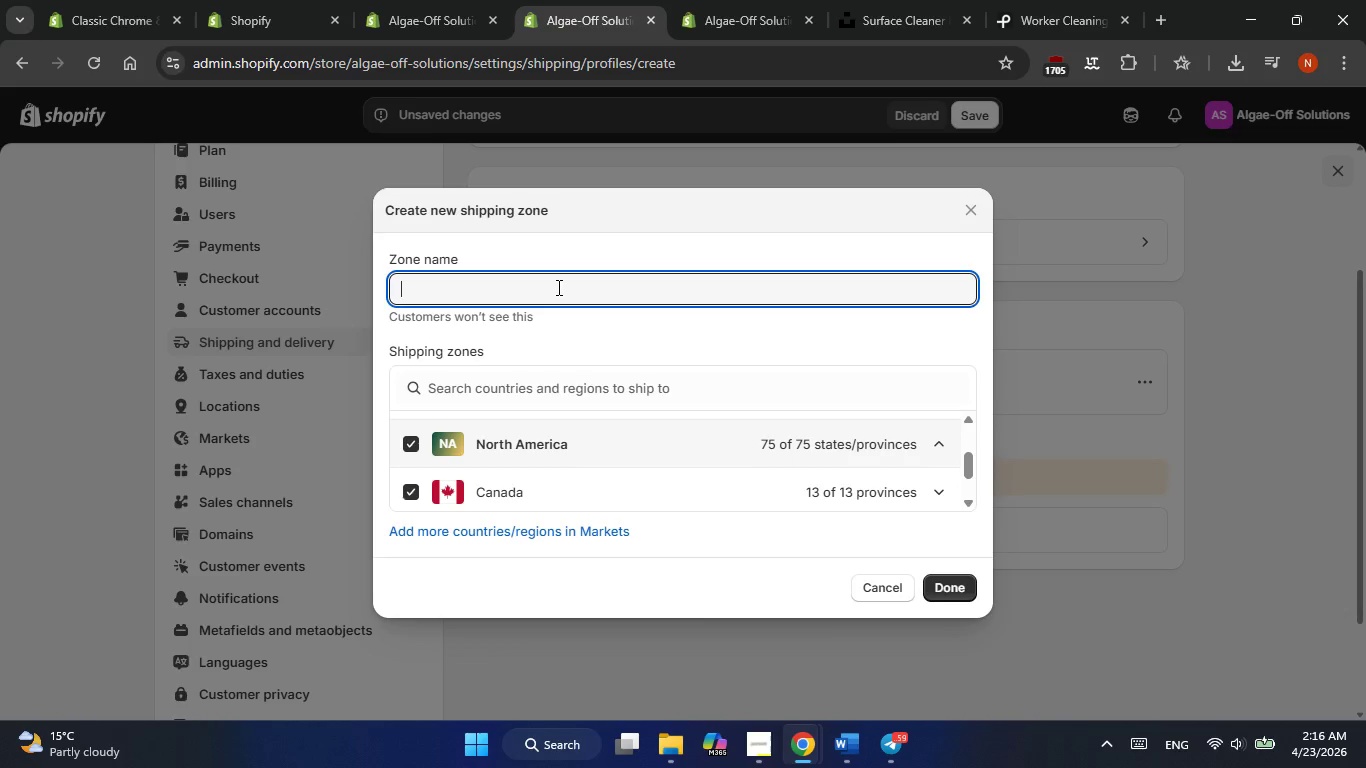 
type(Zone 1)
 